 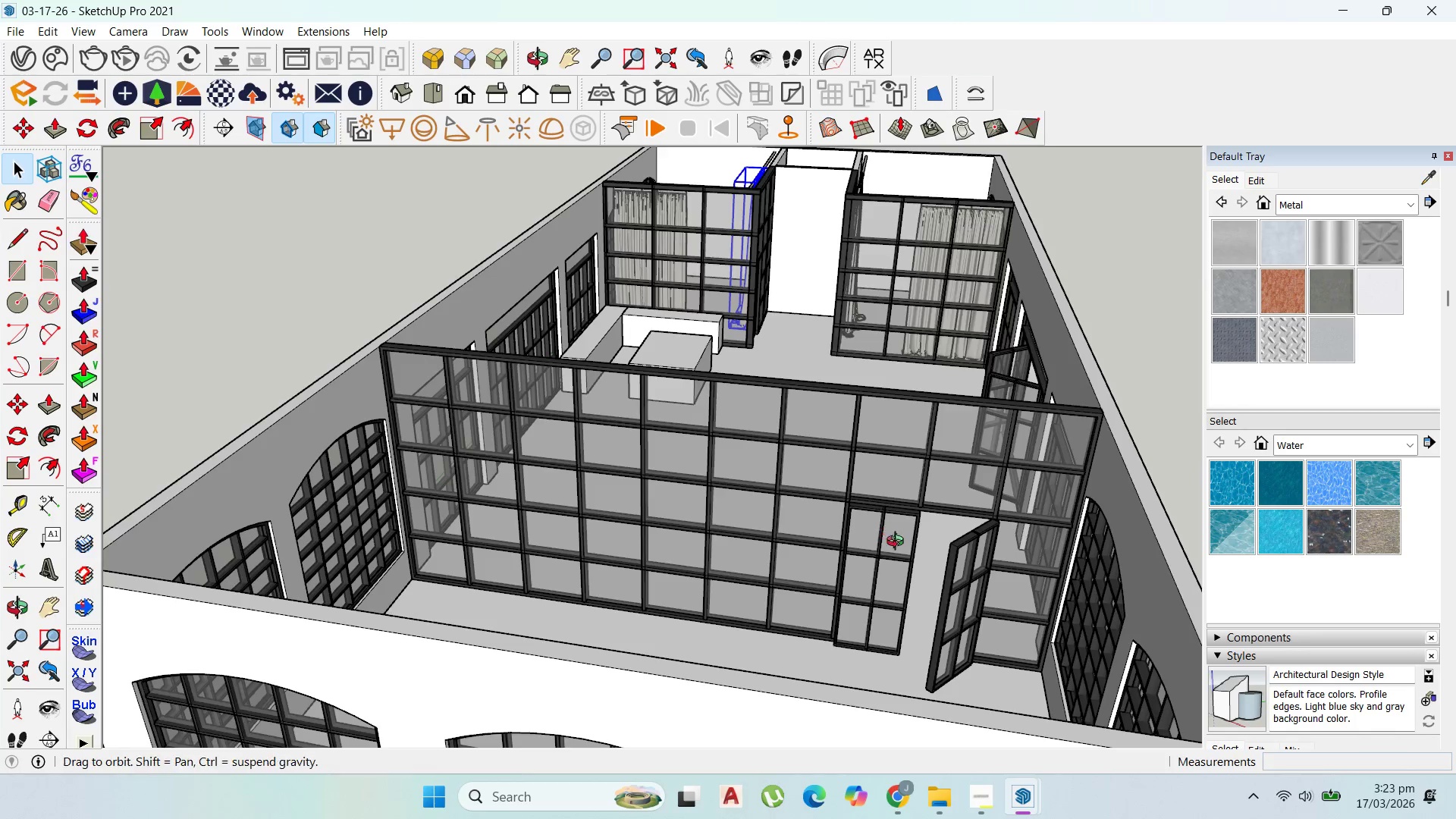 
scroll: coordinate [287, 427], scroll_direction: up, amount: 22.0
 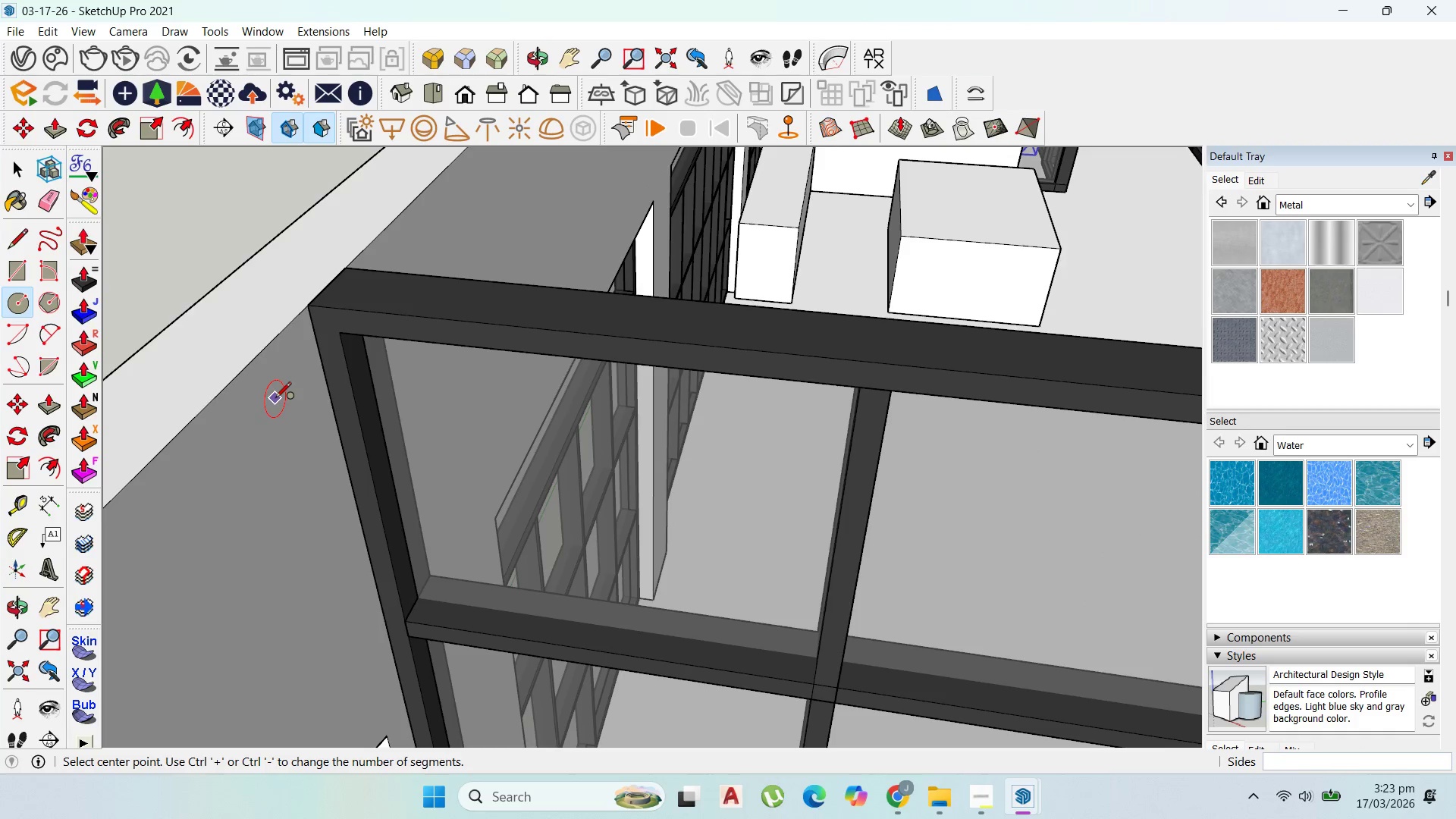 
left_click([276, 401])
 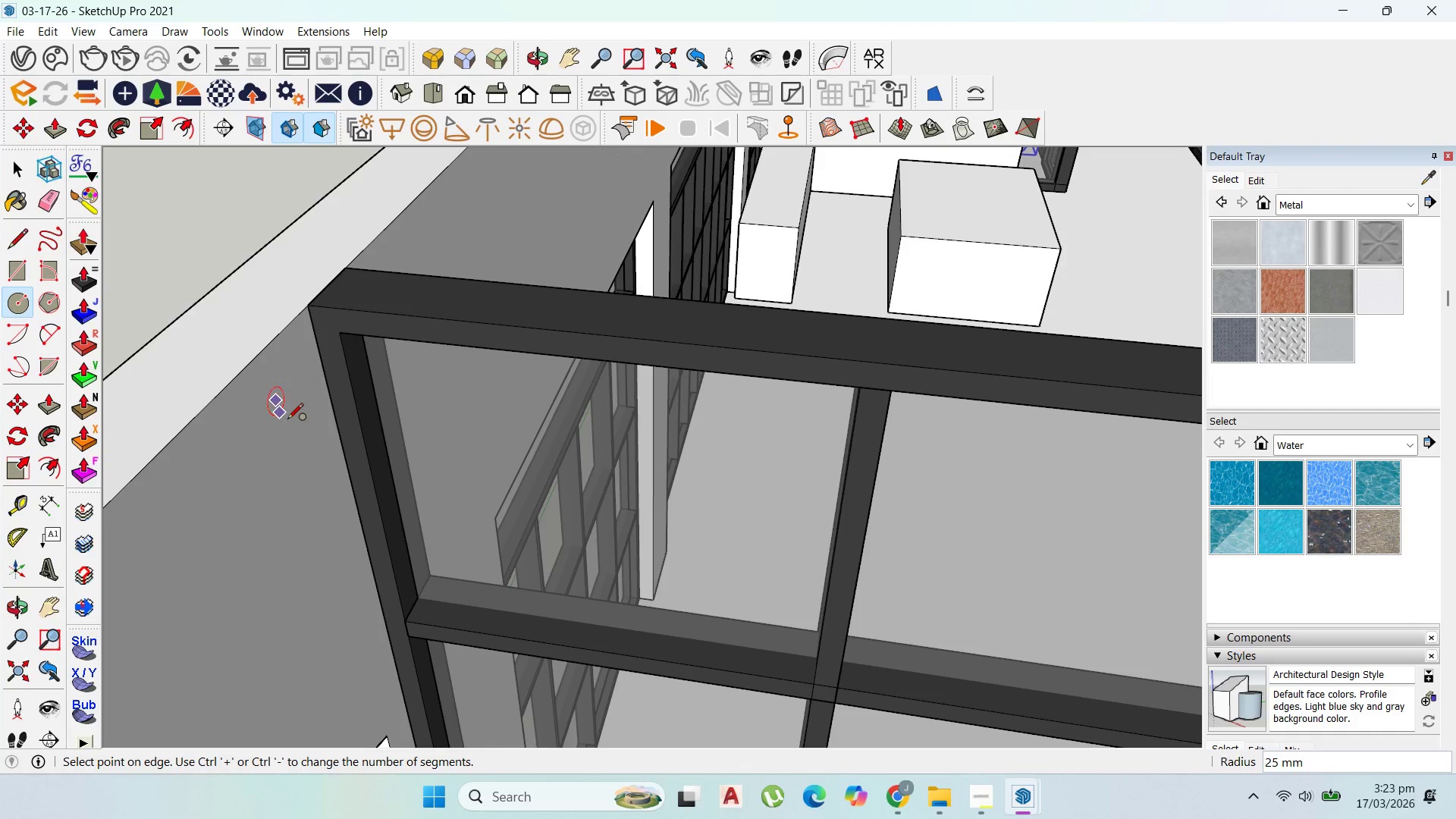 
scroll: coordinate [290, 425], scroll_direction: up, amount: 3.0
 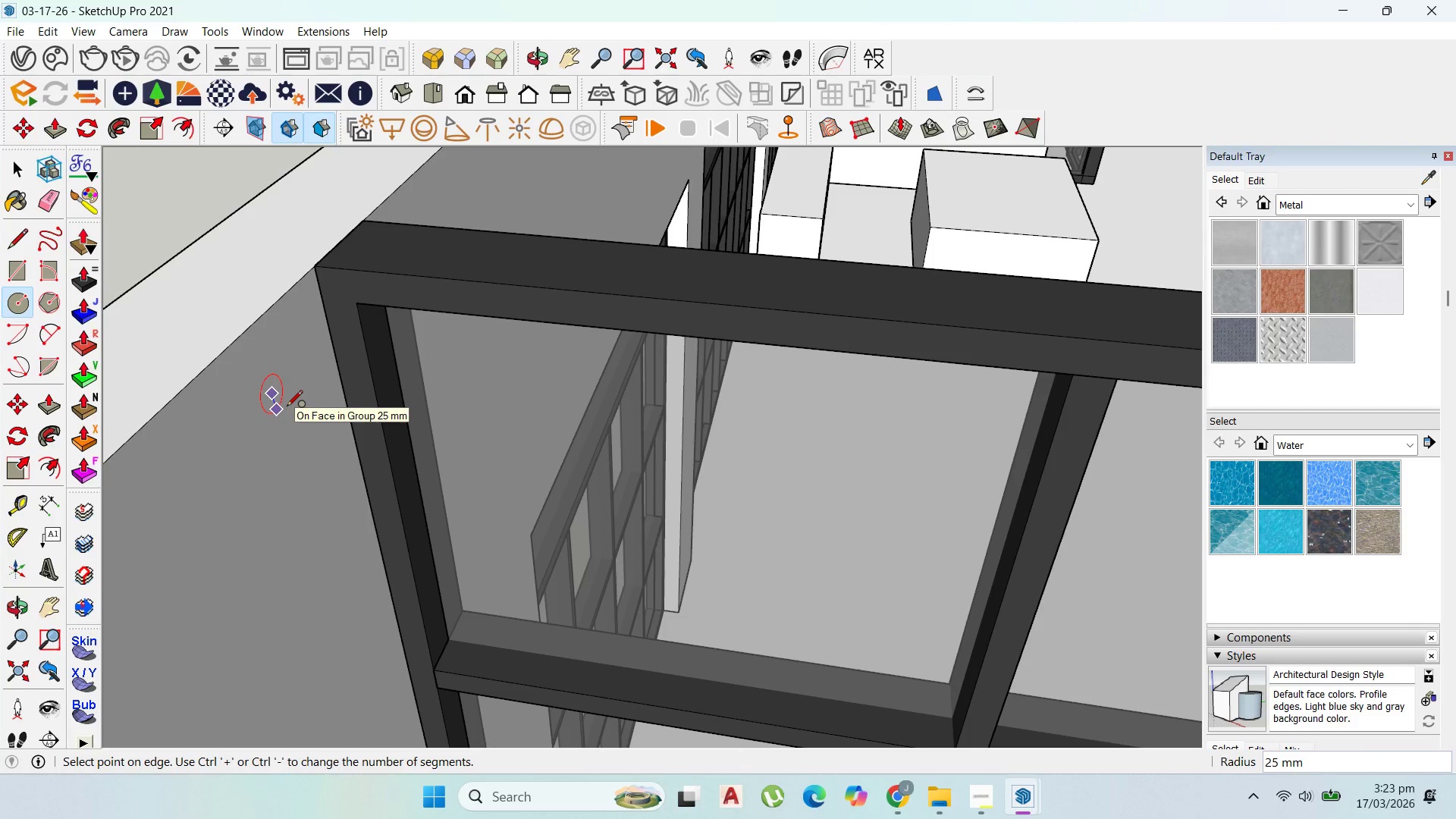 
left_click([287, 407])
 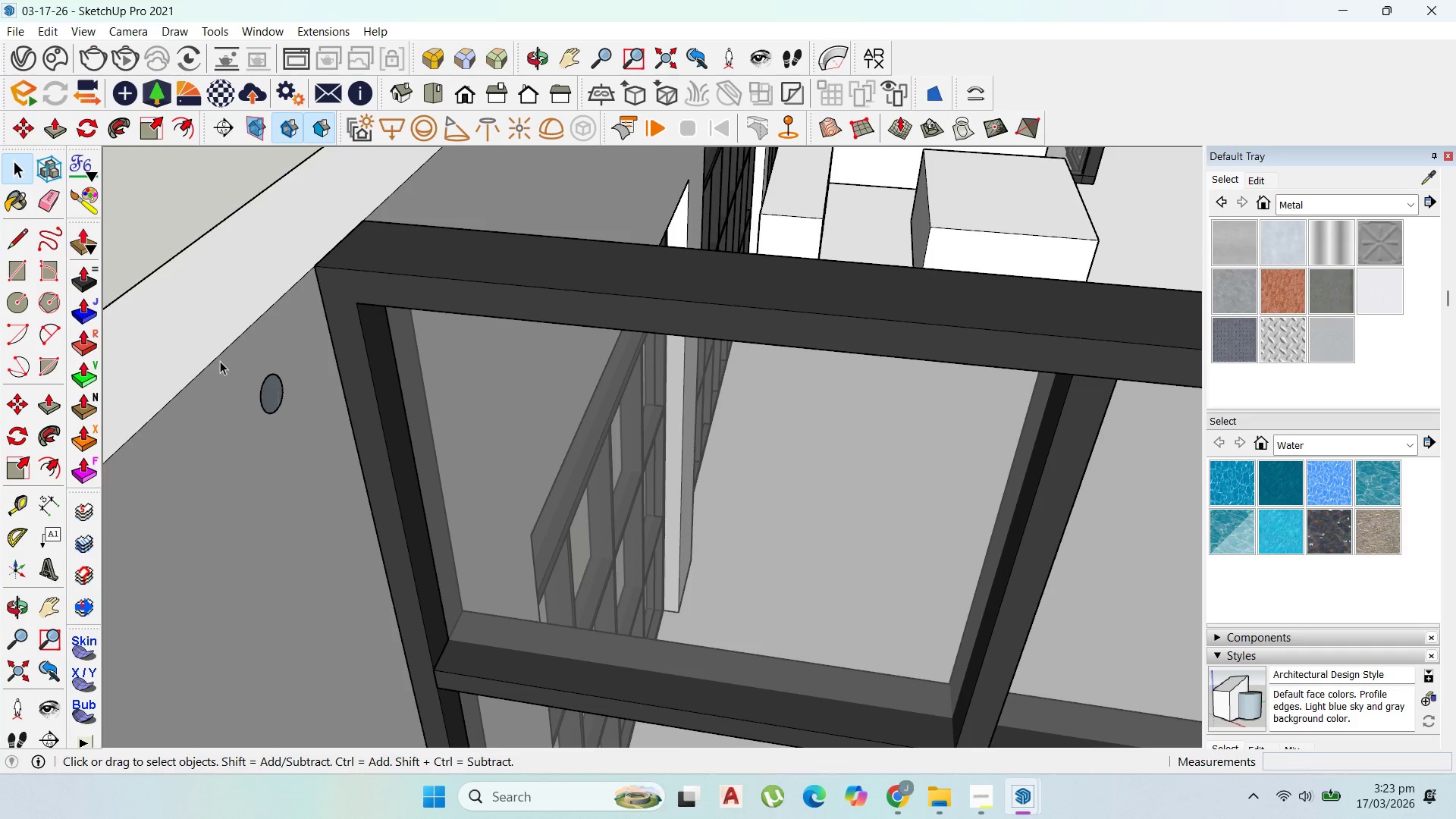 
double_click([272, 394])
 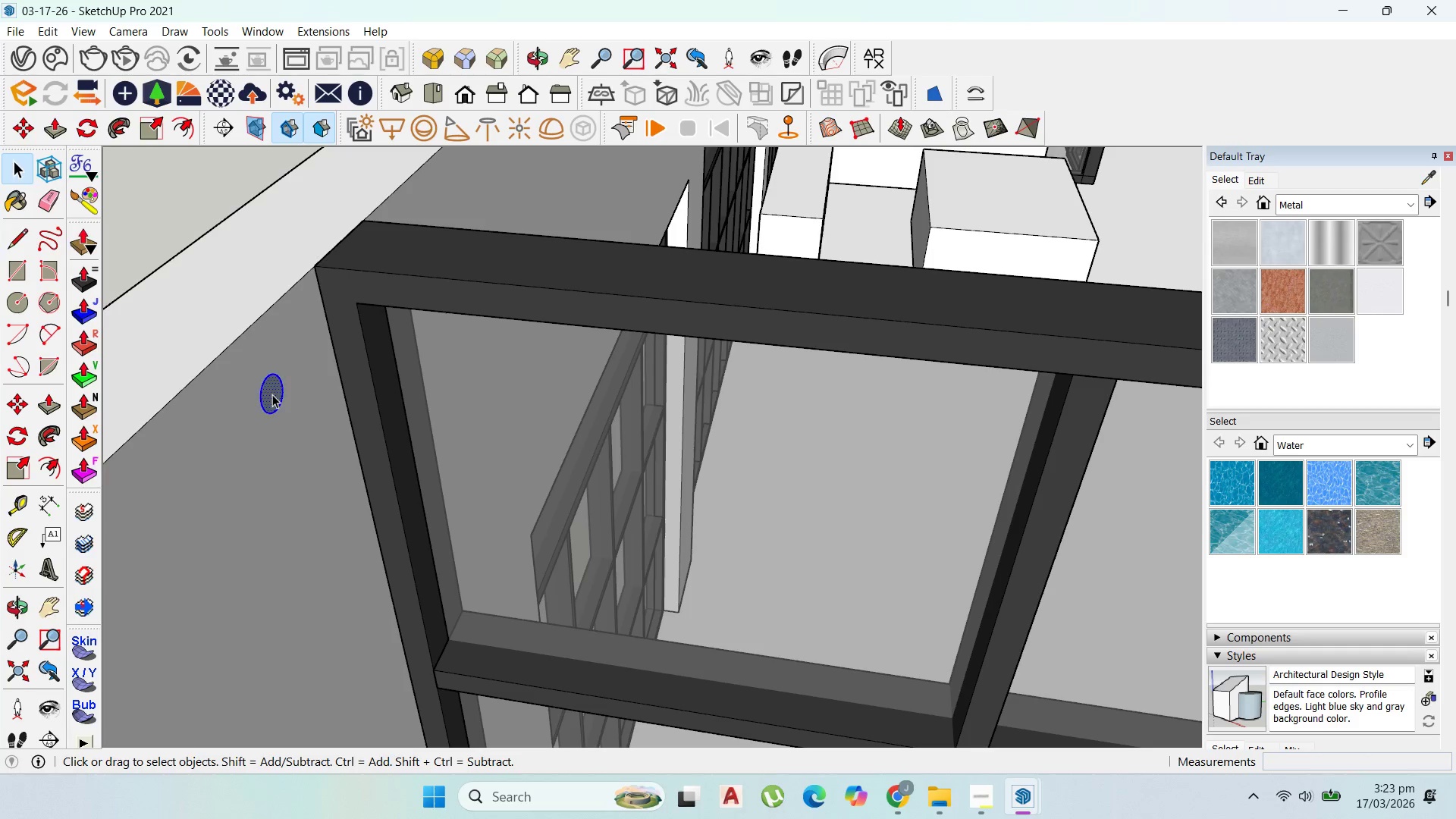 
triple_click([272, 394])
 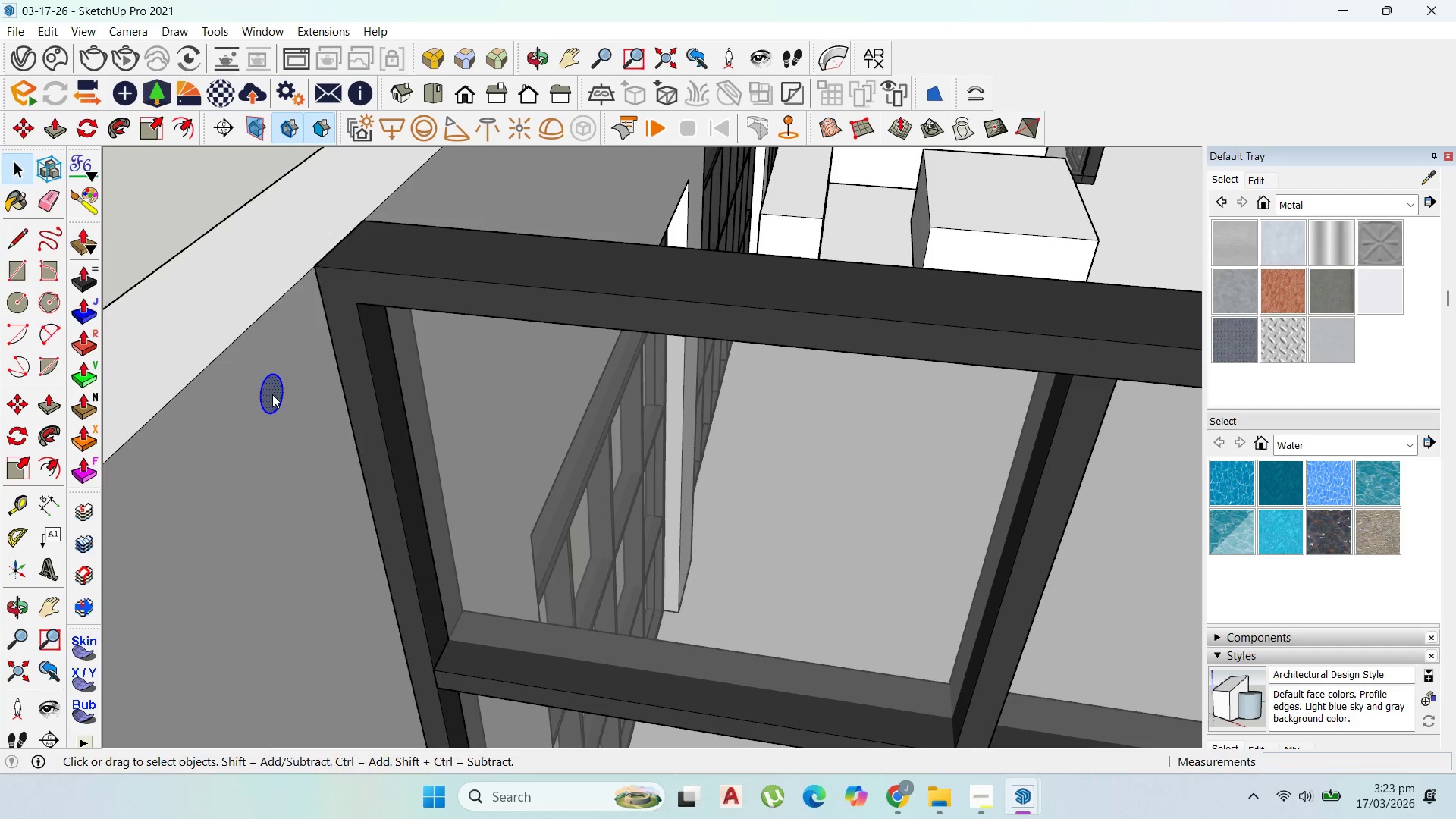 
right_click([272, 394])
 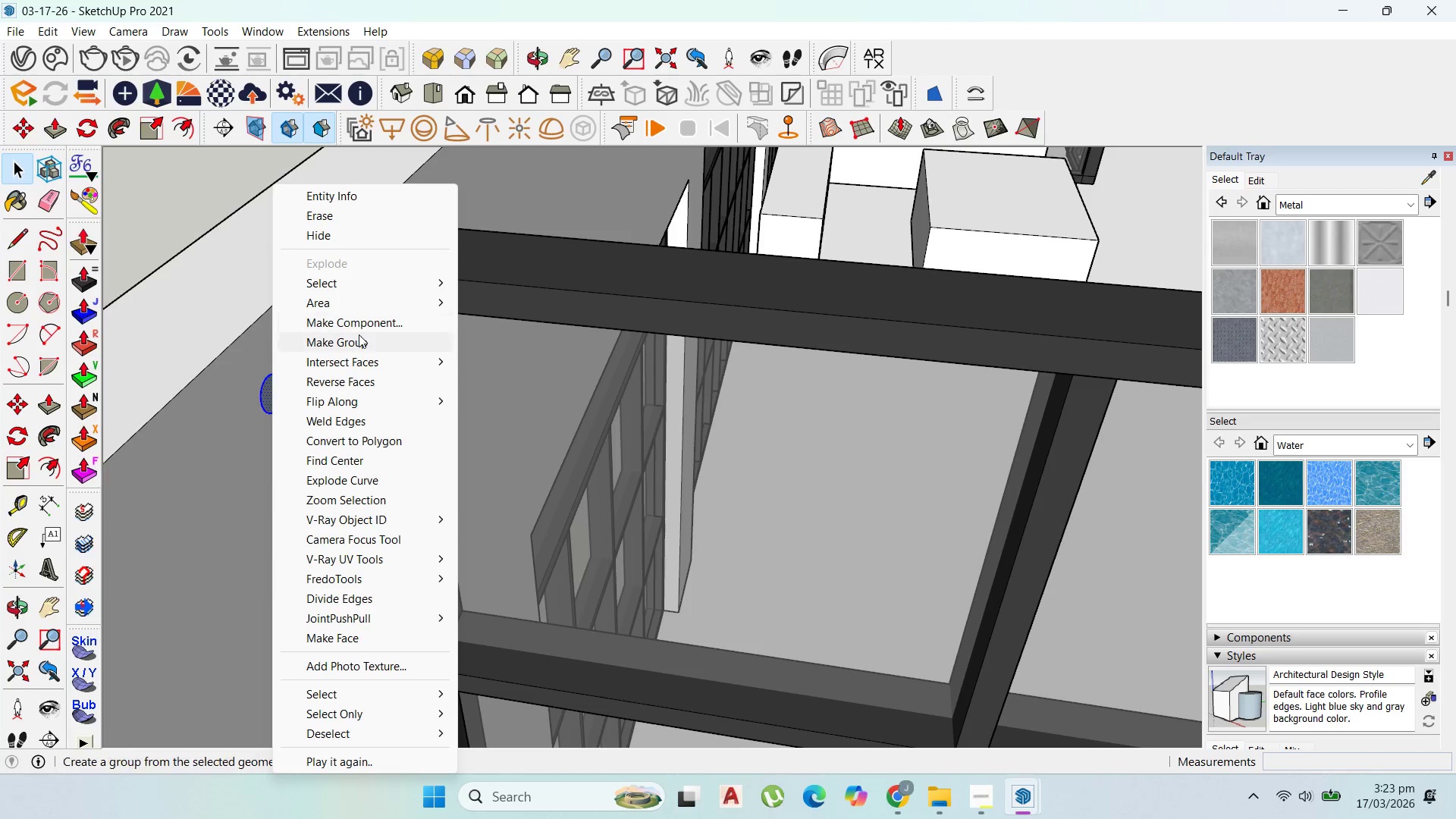 
left_click([362, 339])
 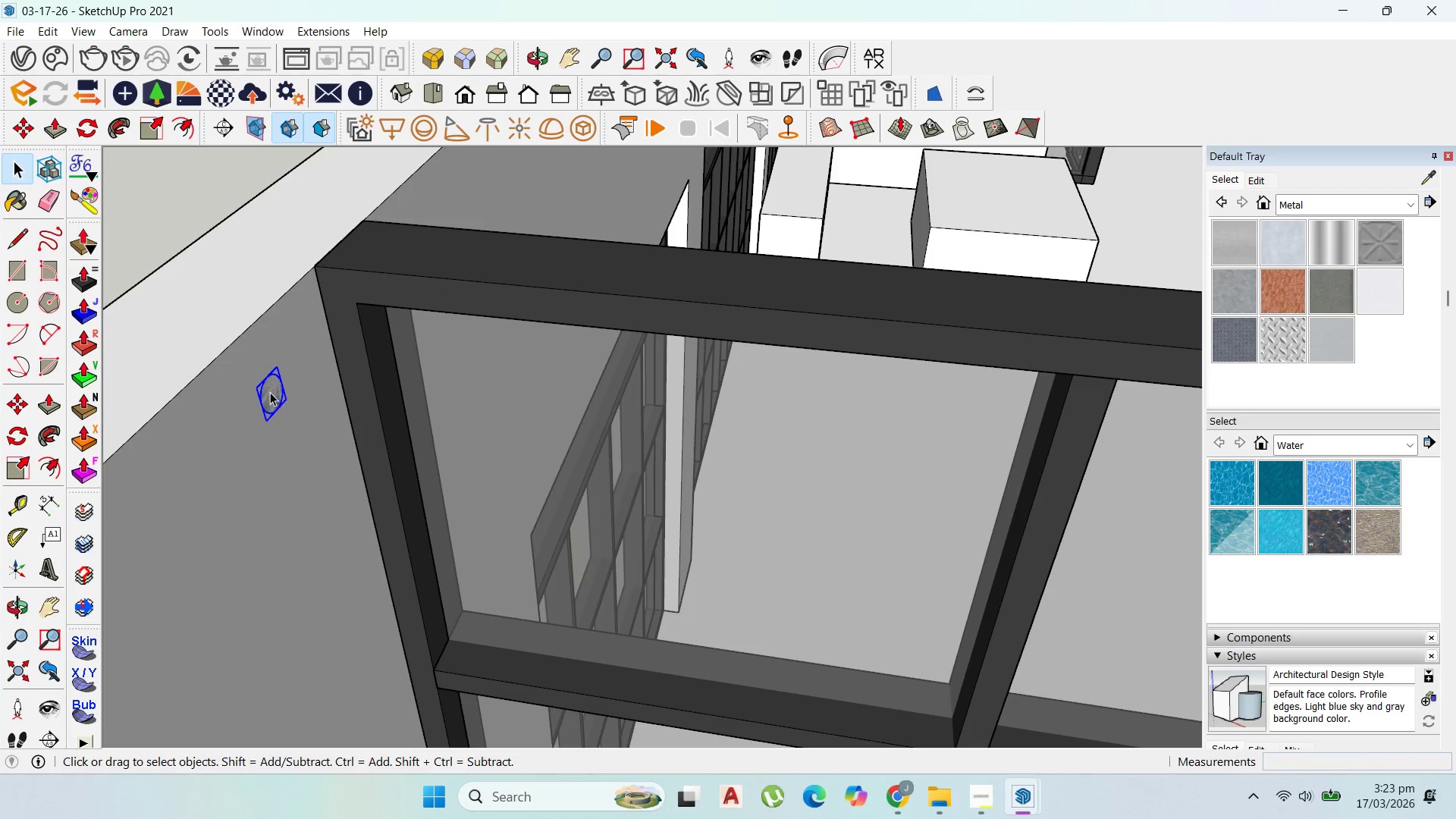 
double_click([269, 392])
 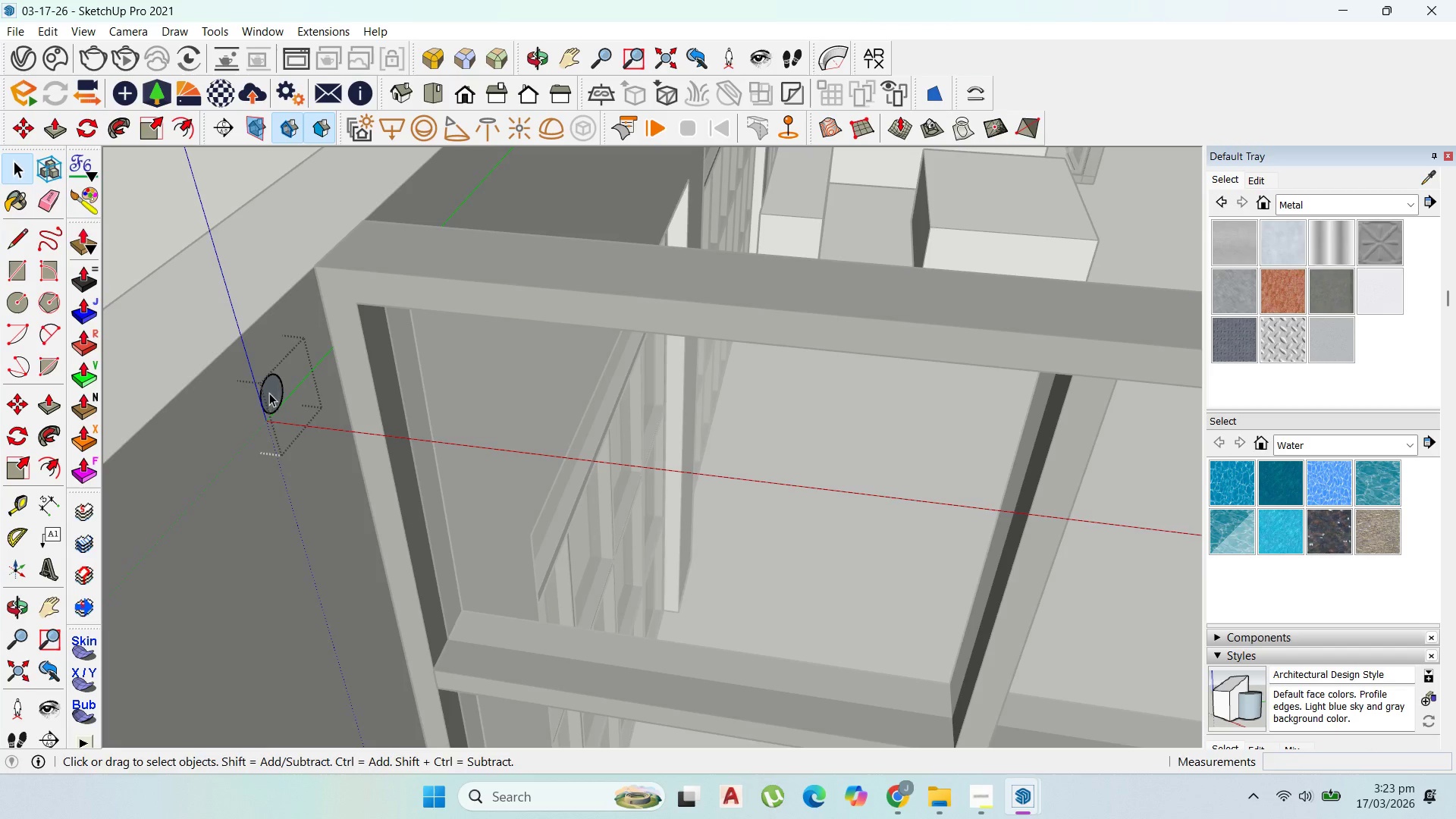 
key(P)
 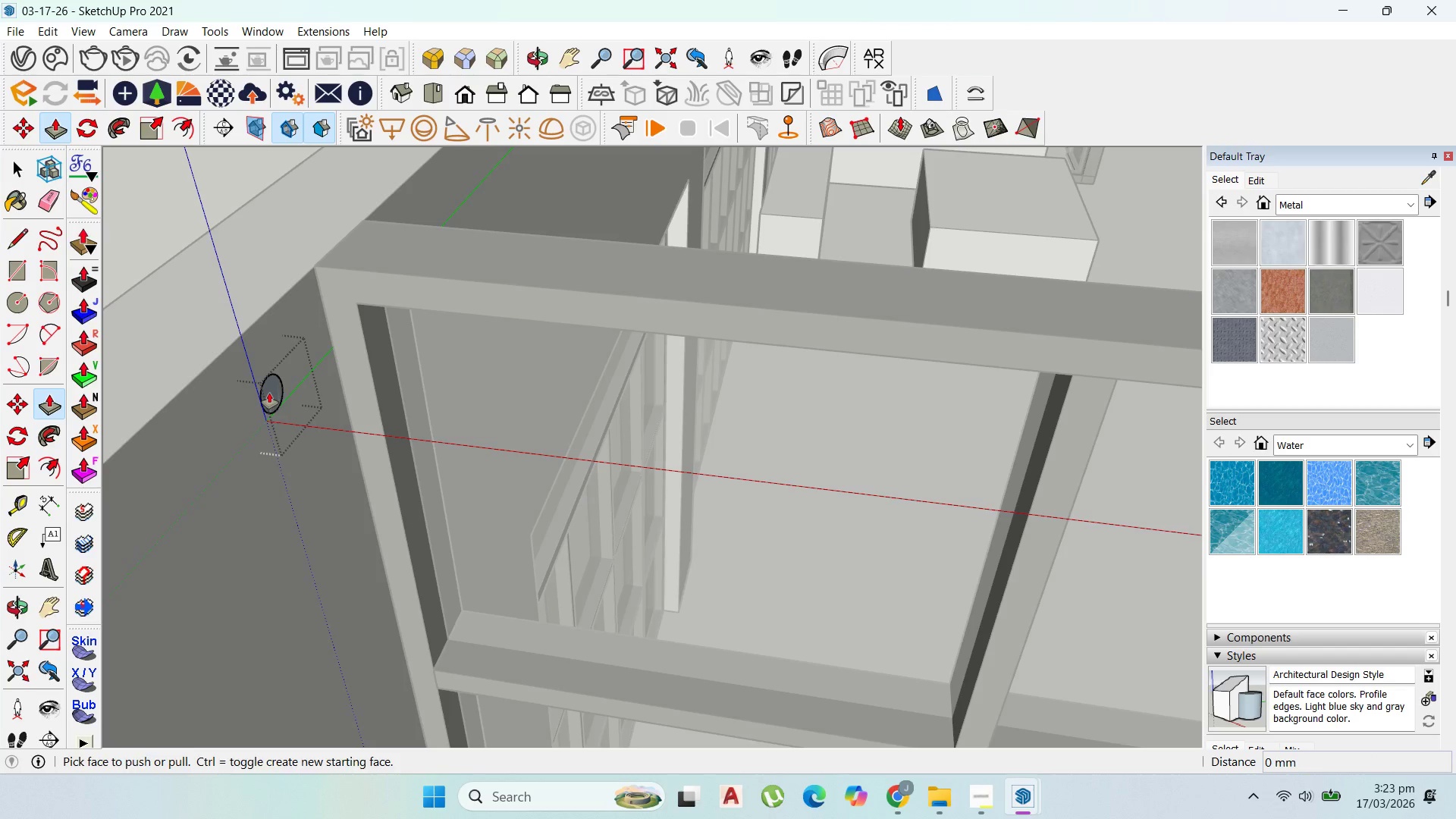 
left_click([269, 393])
 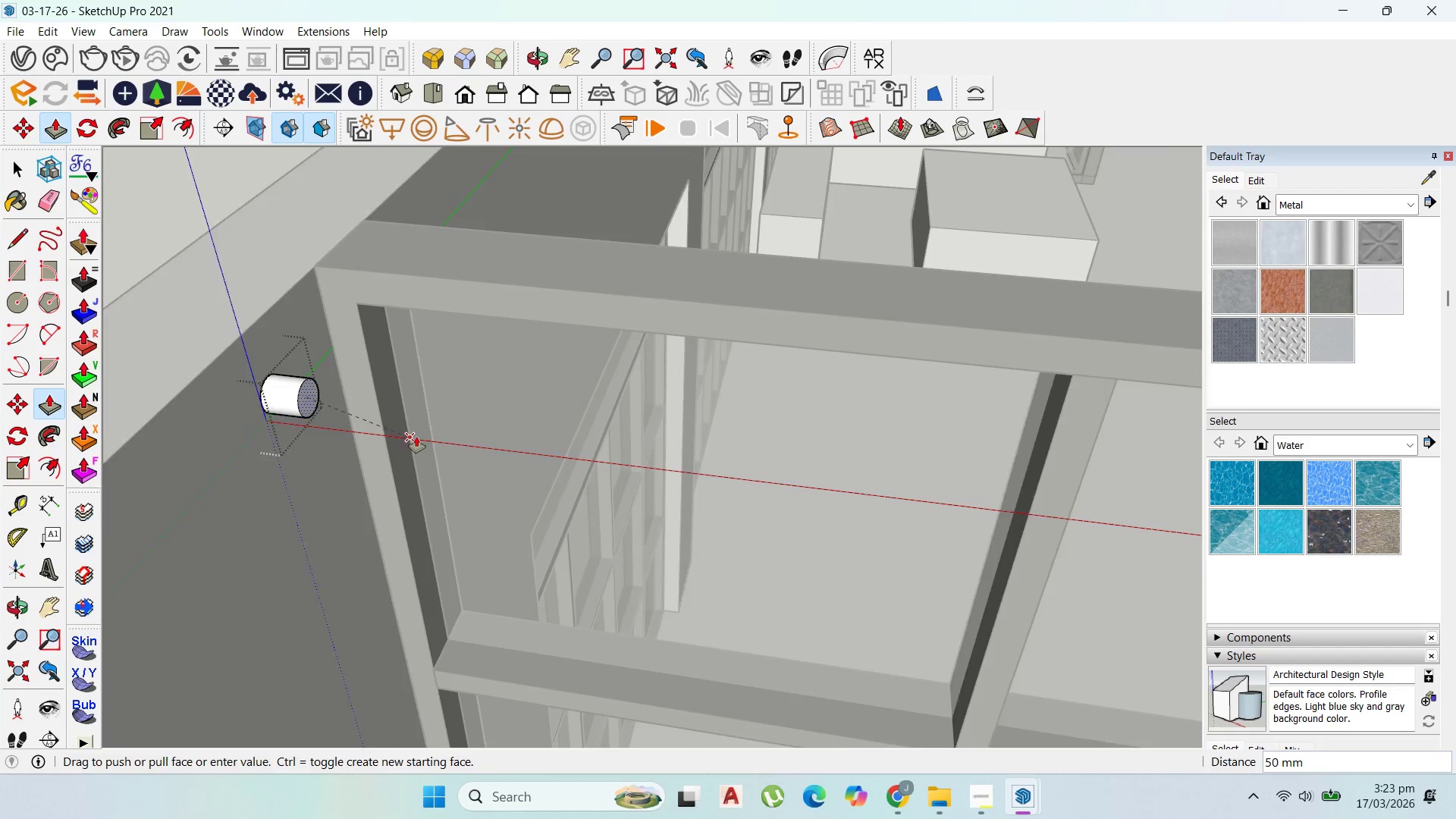 
scroll: coordinate [360, 371], scroll_direction: down, amount: 14.0
 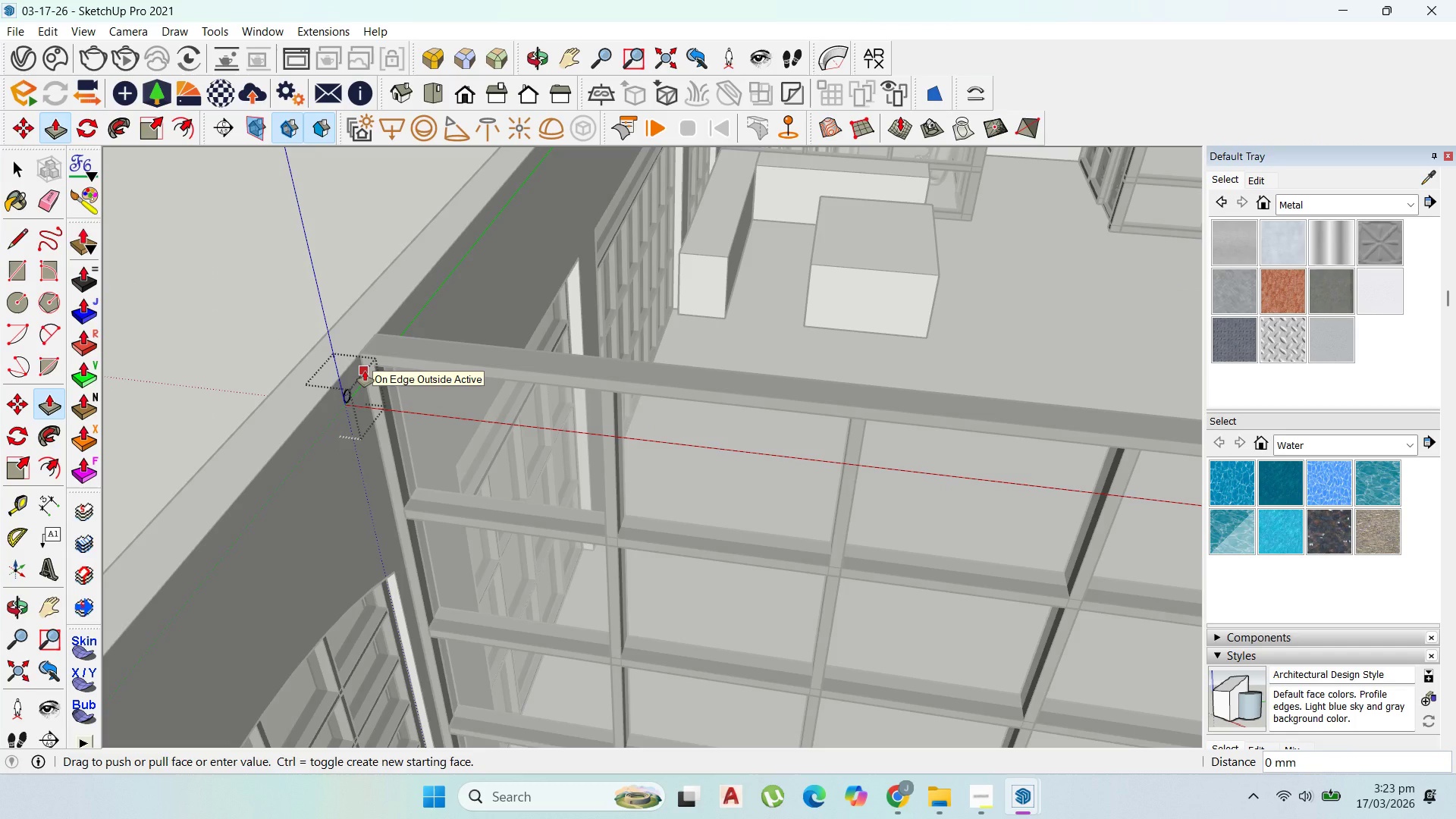 
wait(8.65)
 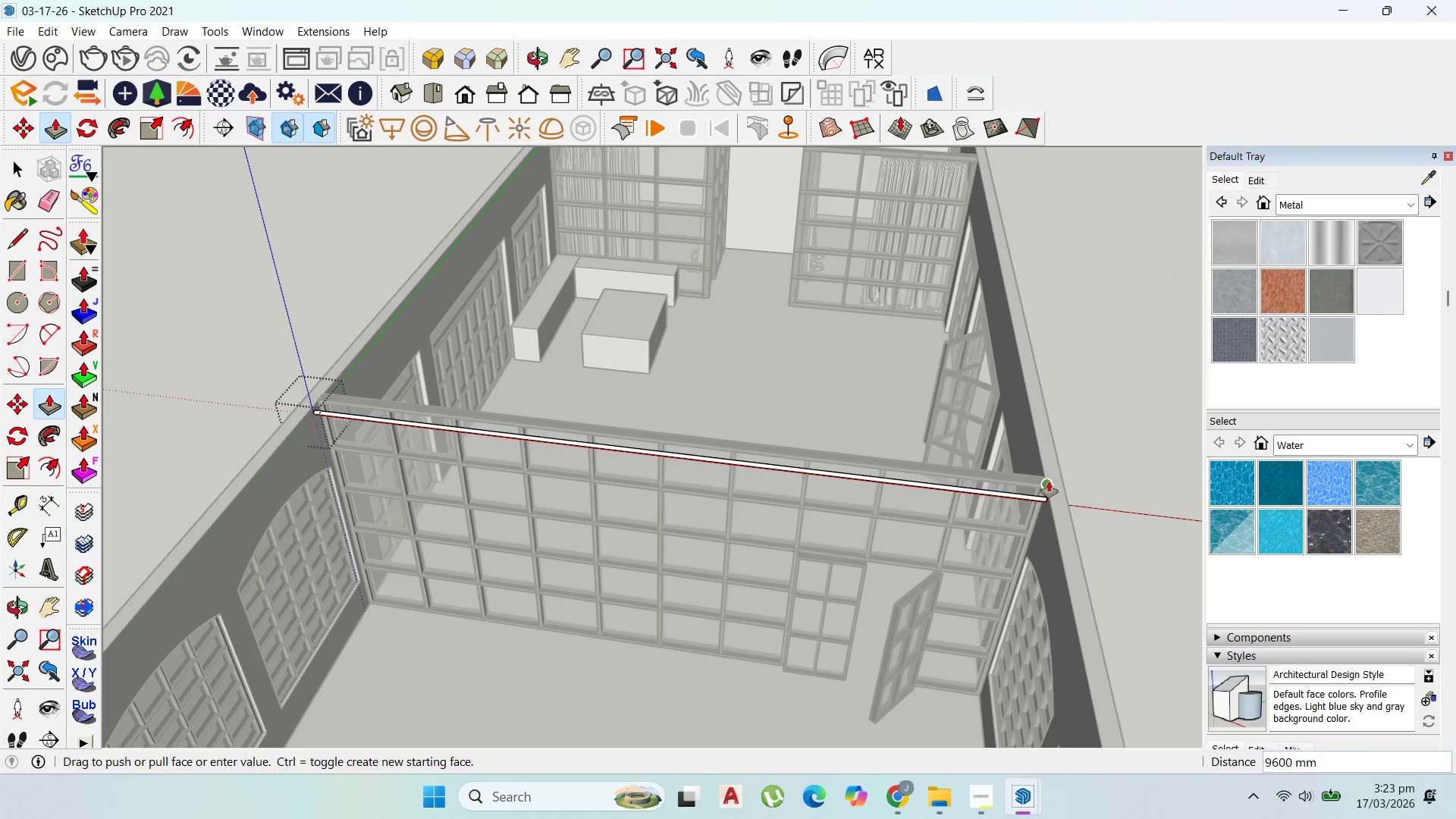 
left_click([1049, 482])
 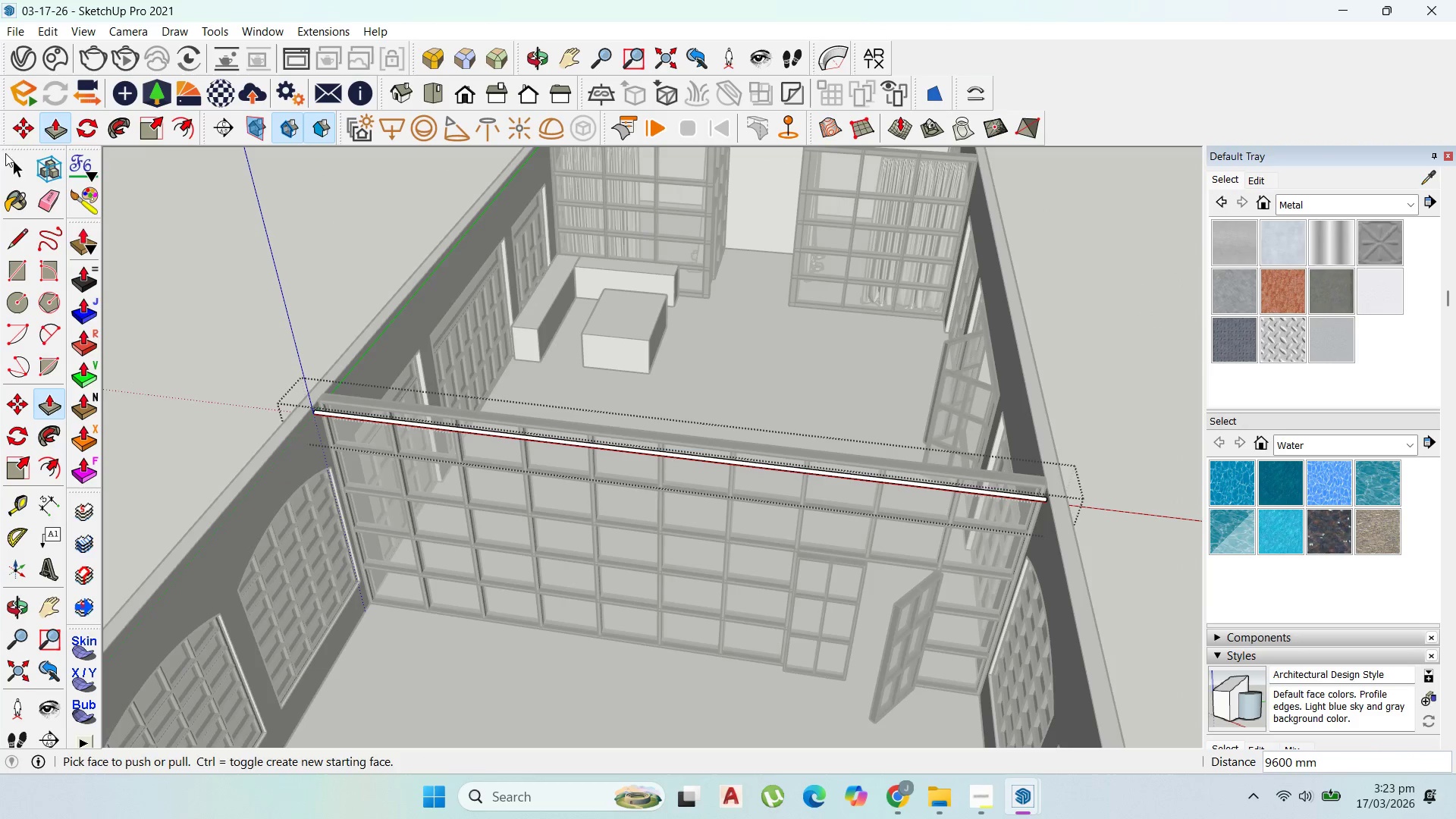 
scroll: coordinate [1049, 485], scroll_direction: down, amount: 24.0
 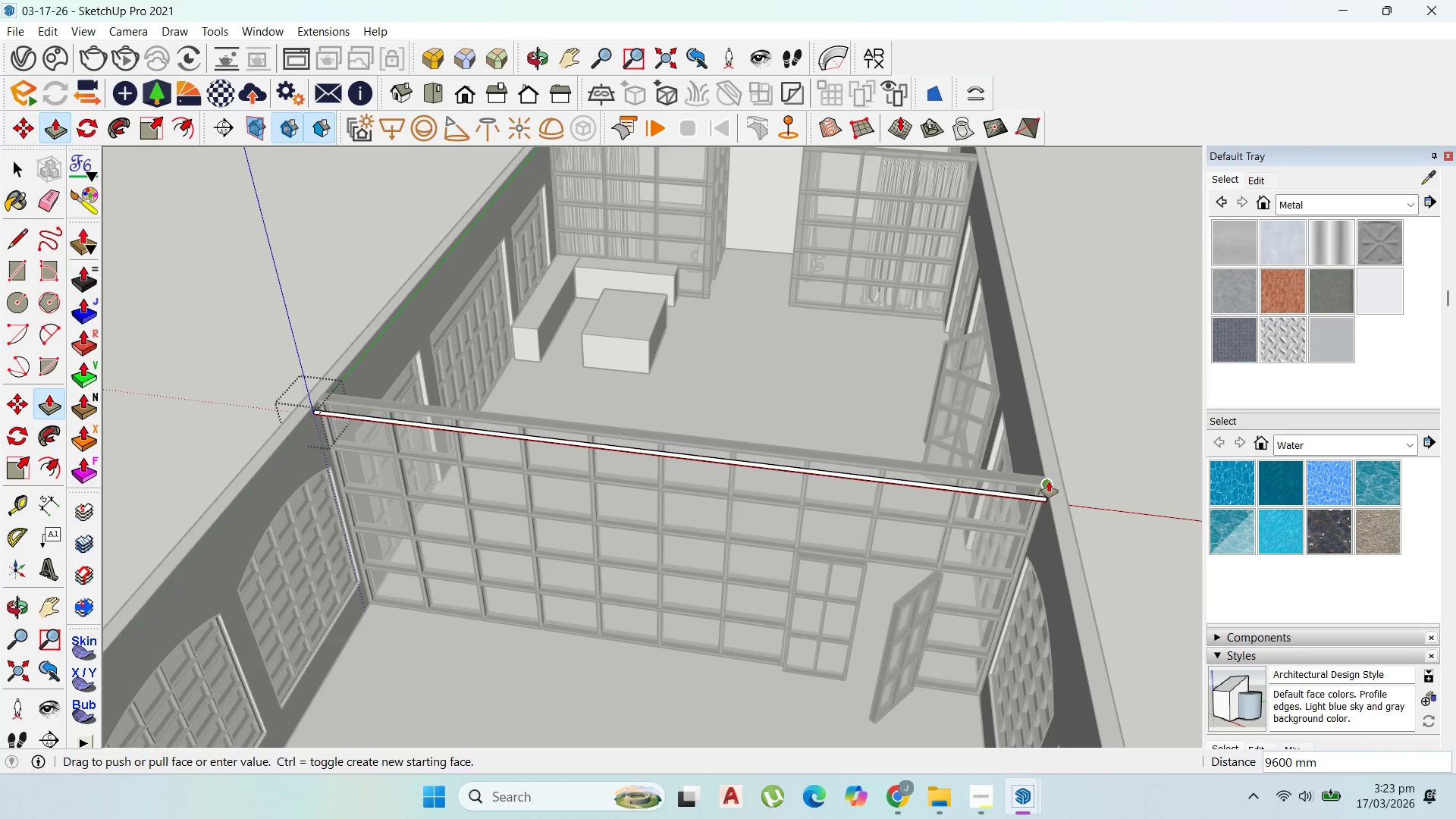 
left_click([13, 165])
 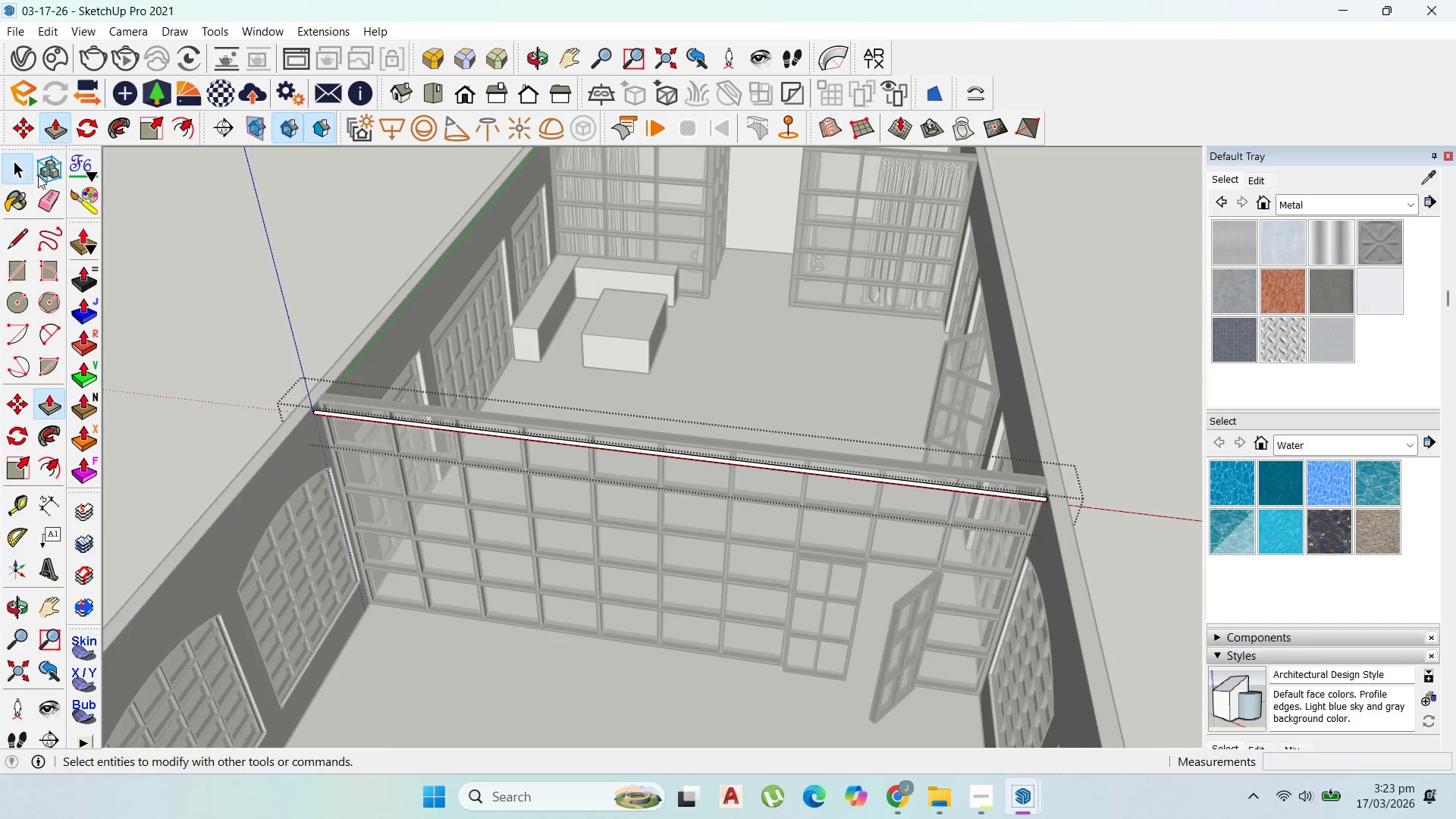 
key(Escape)
 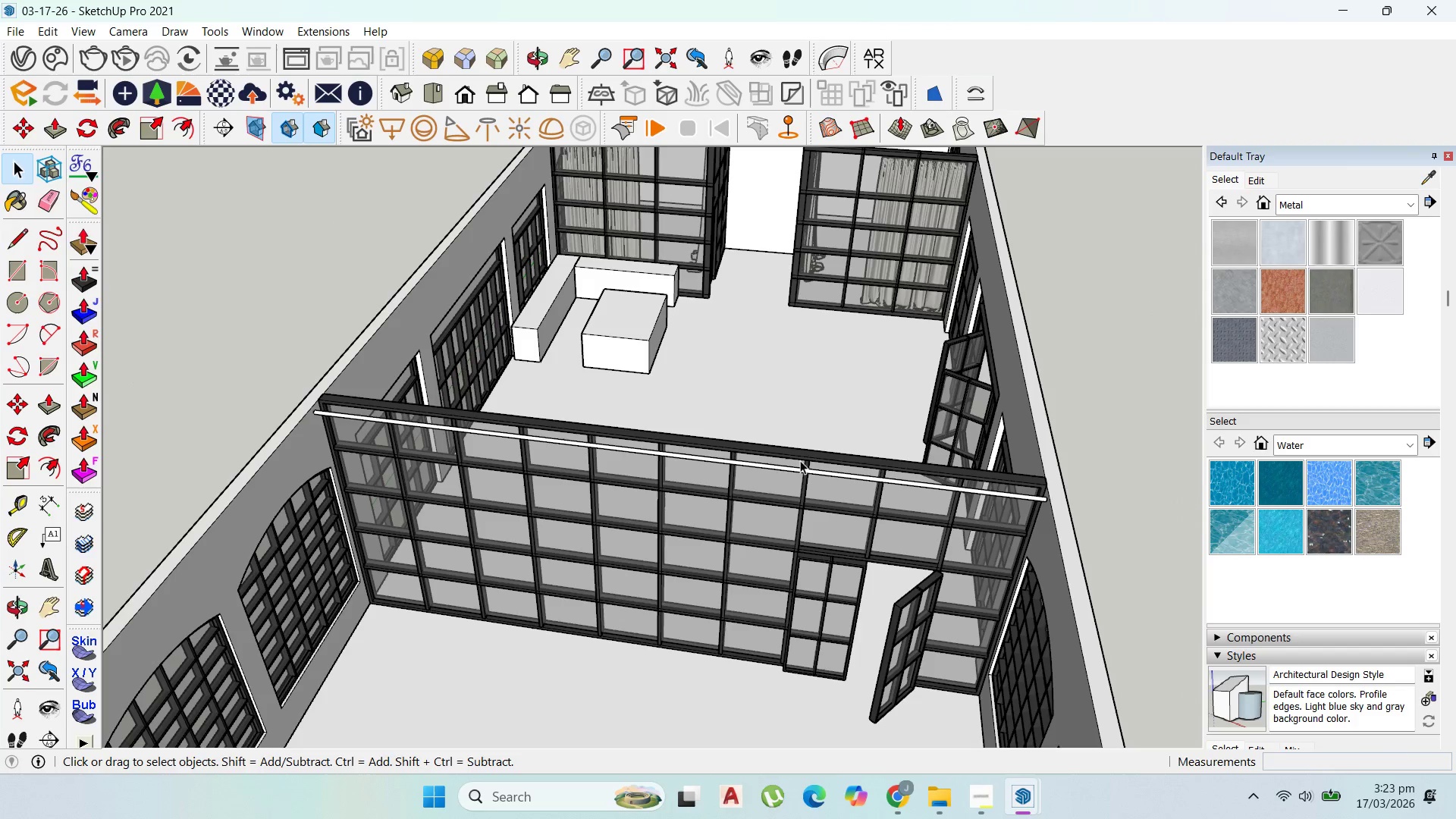 
key(Escape)
 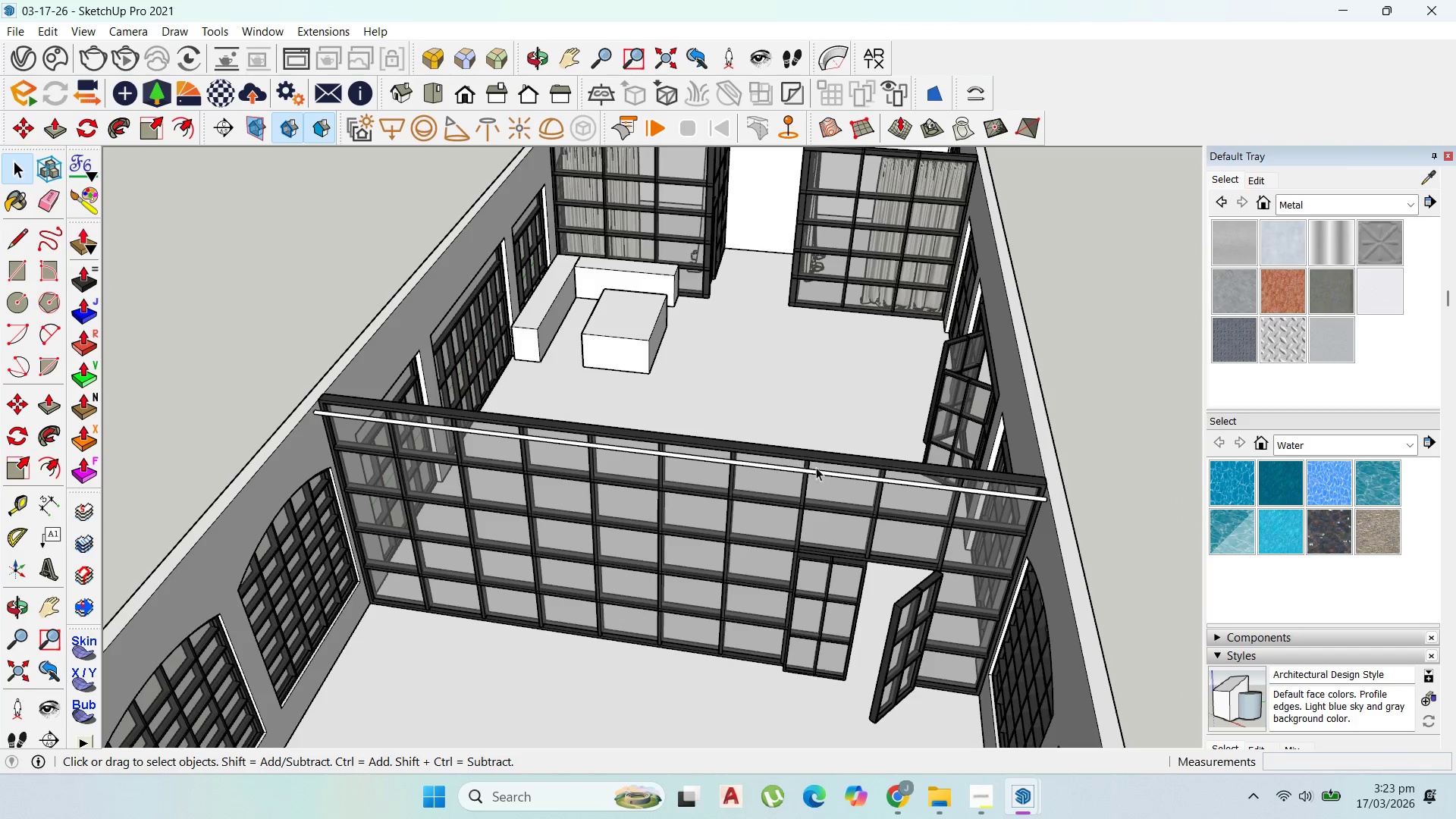 
key(Escape)
 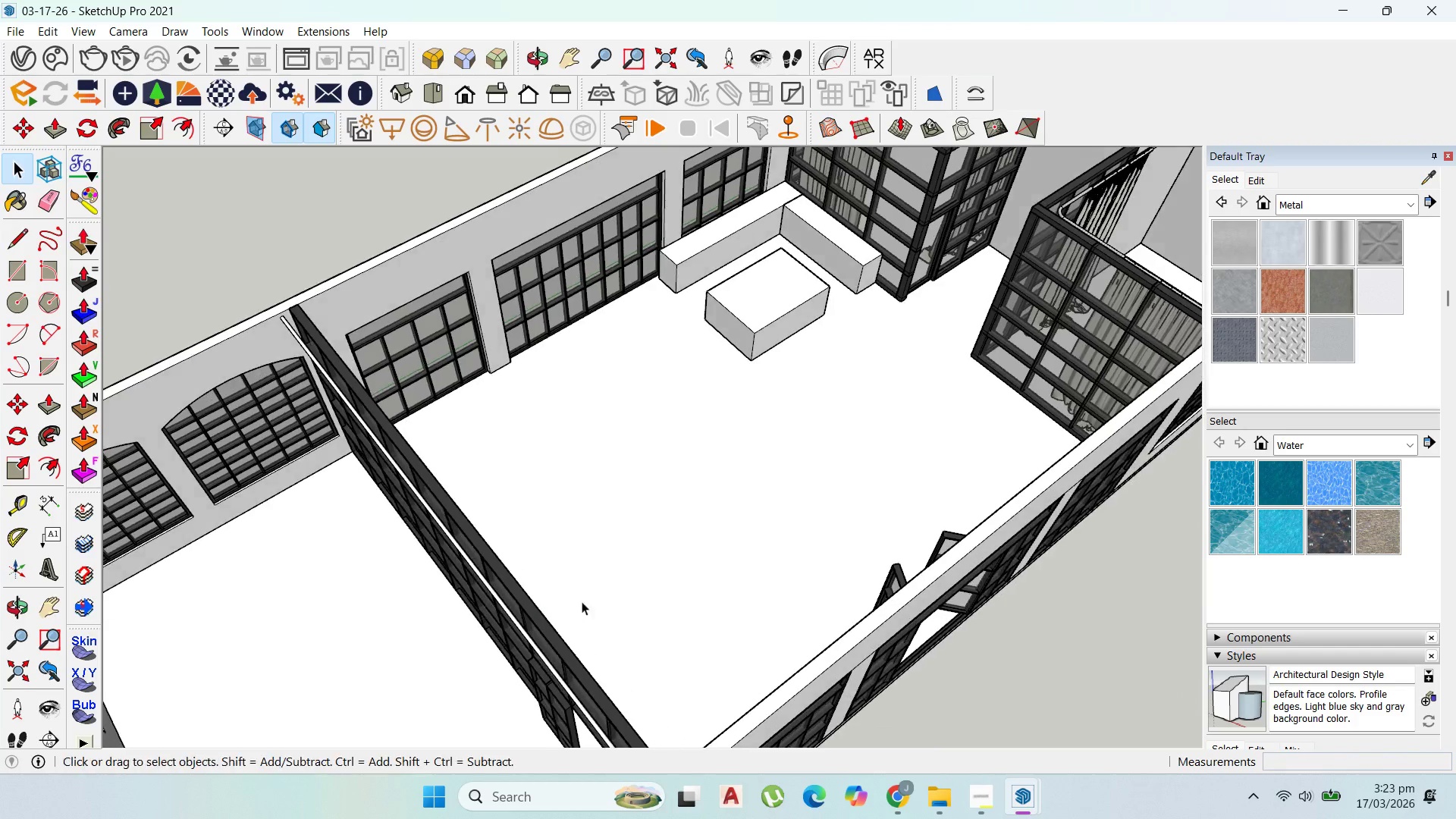 
scroll: coordinate [792, 246], scroll_direction: none, amount: 0.0
 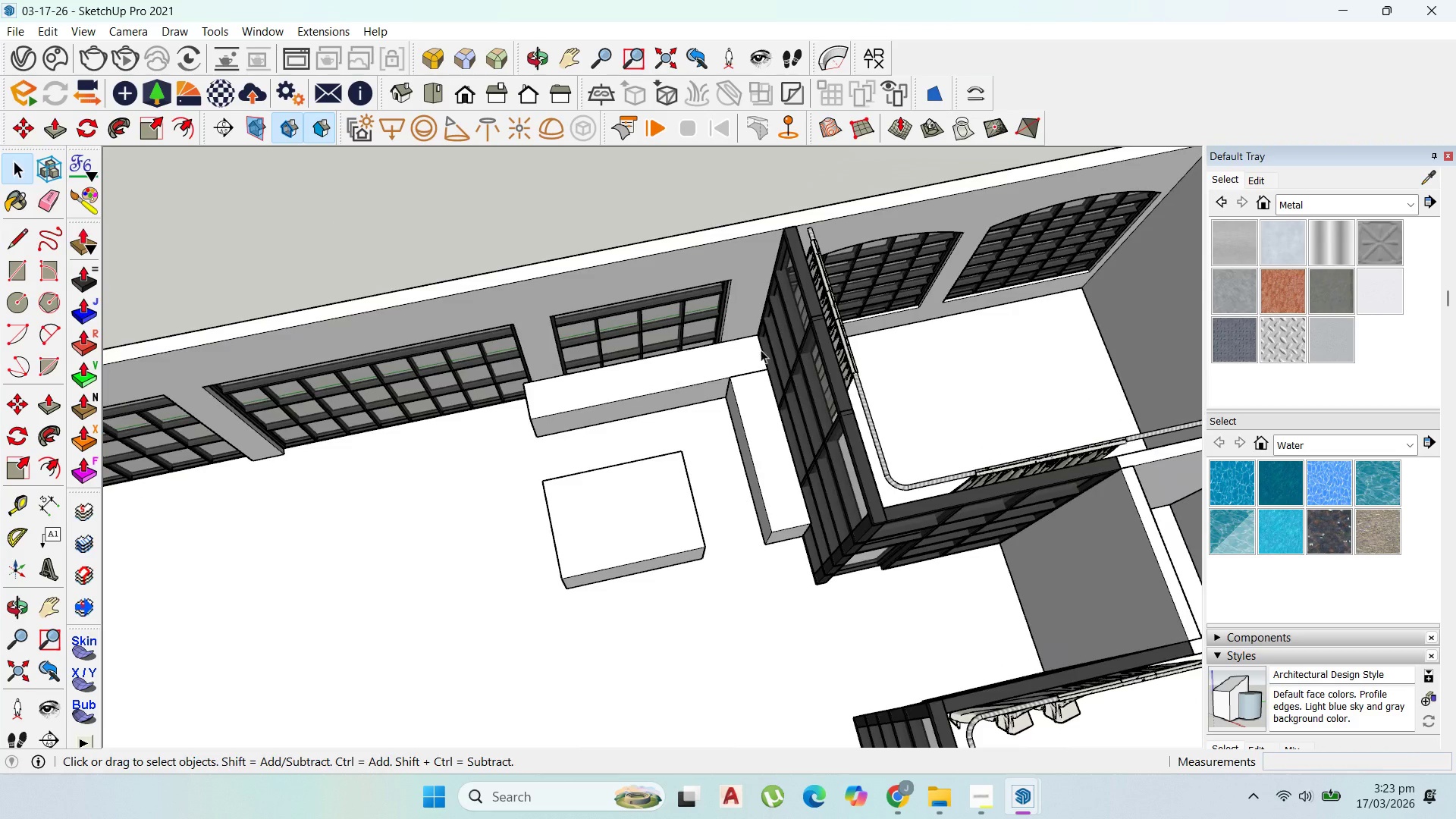 
left_click([850, 344])
 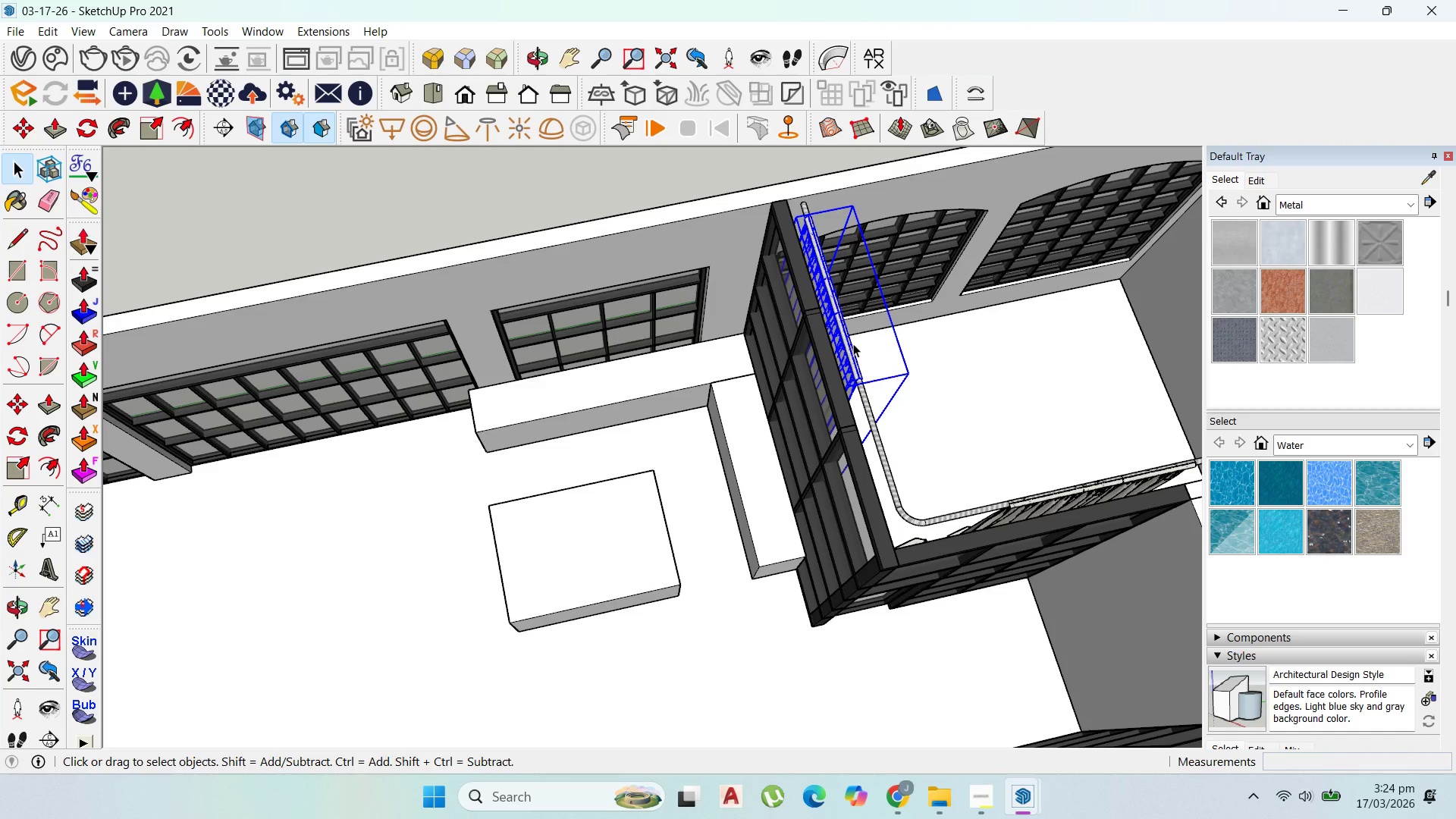 
scroll: coordinate [839, 344], scroll_direction: up, amount: 2.0
 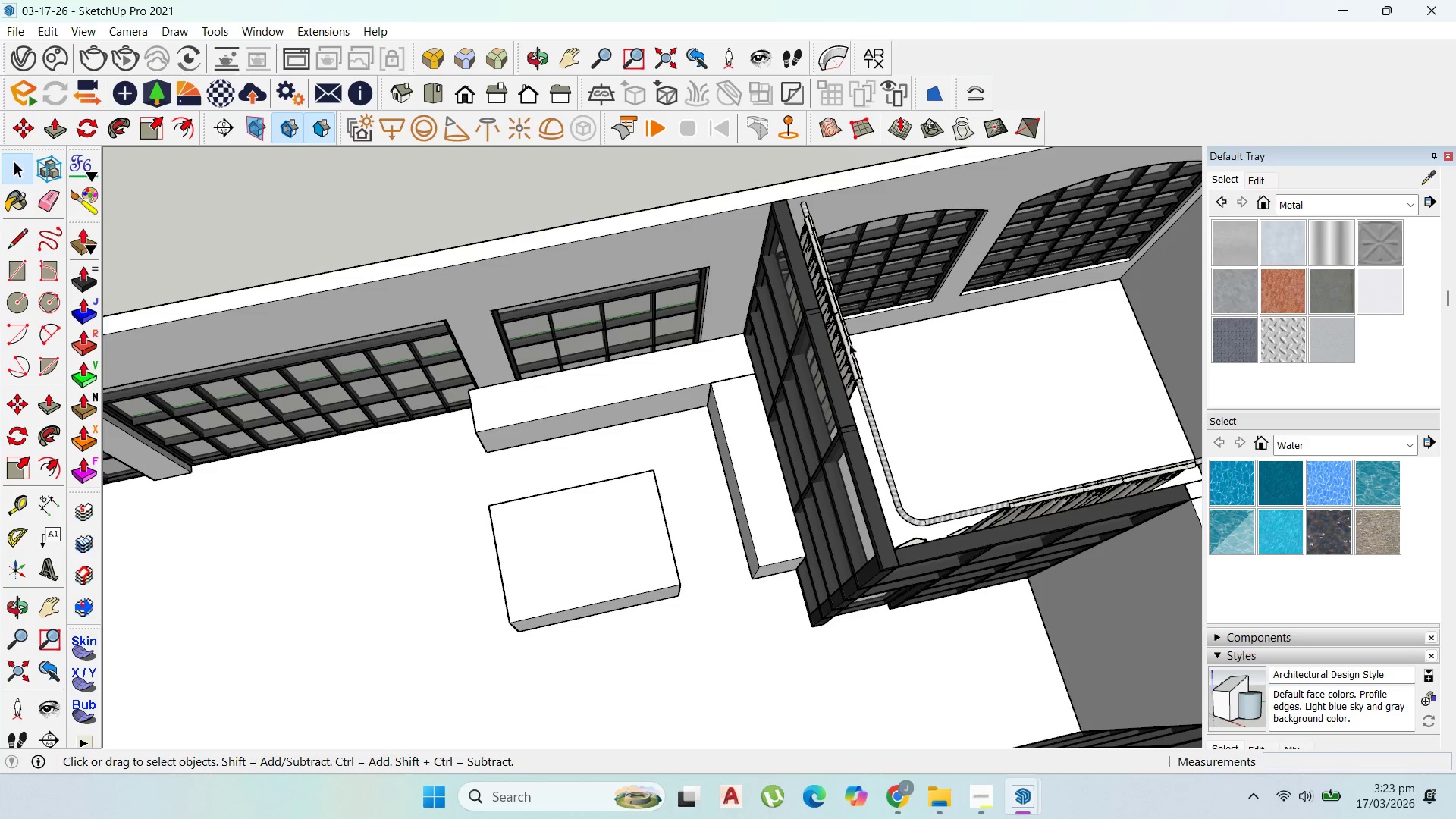 
key(M)
 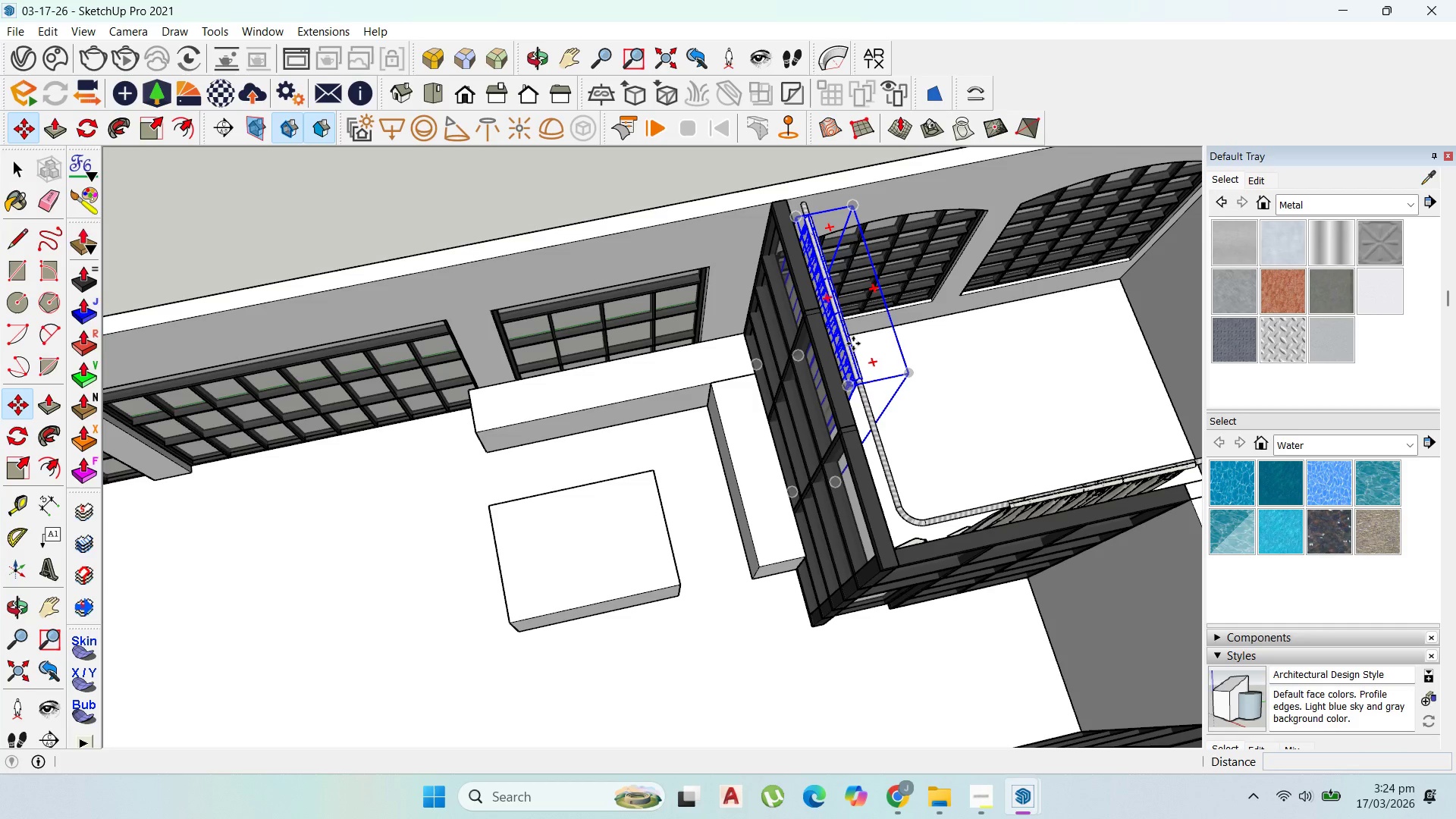 
left_click([853, 344])
 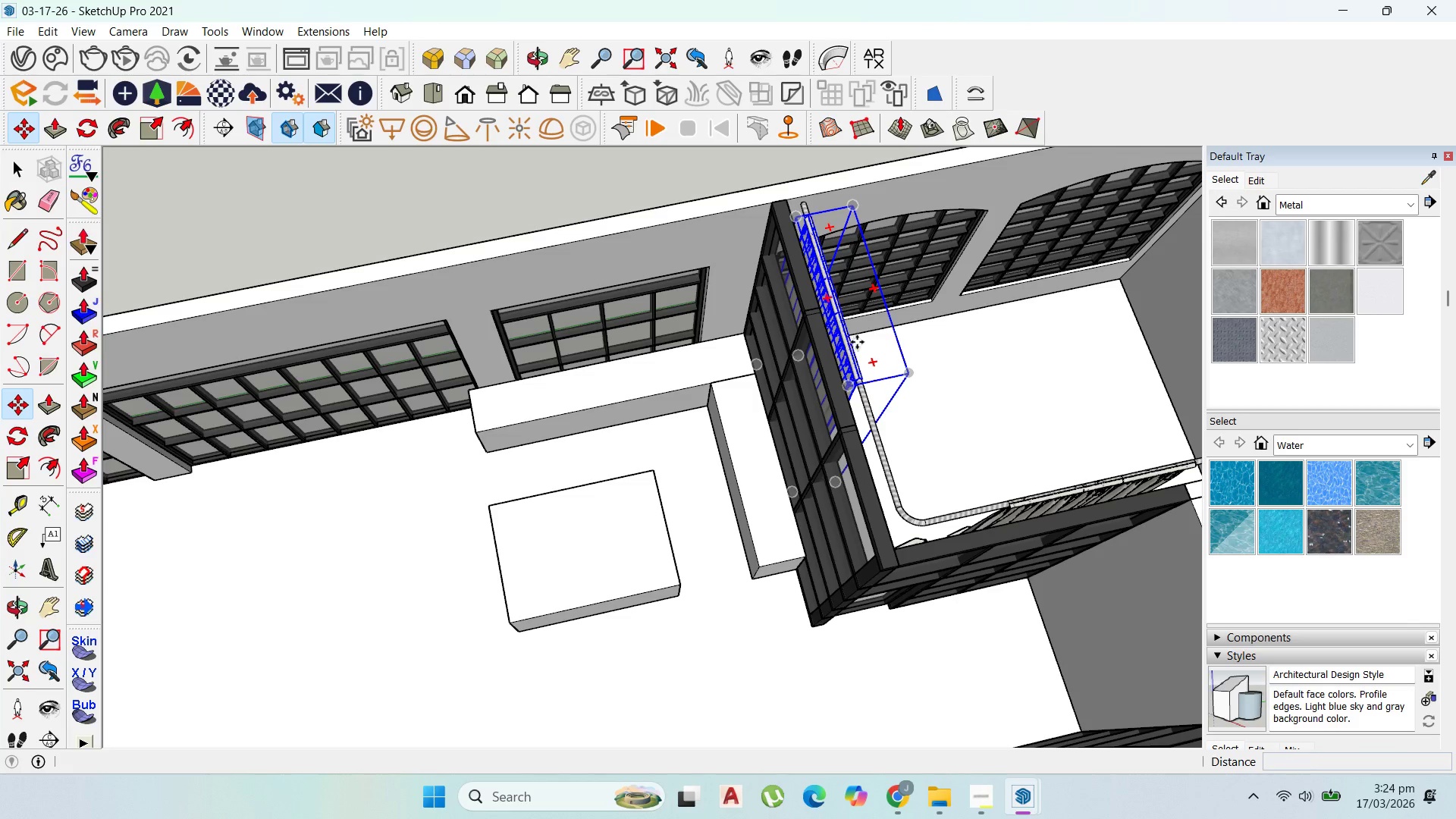 
key(Control+ControlLeft)
 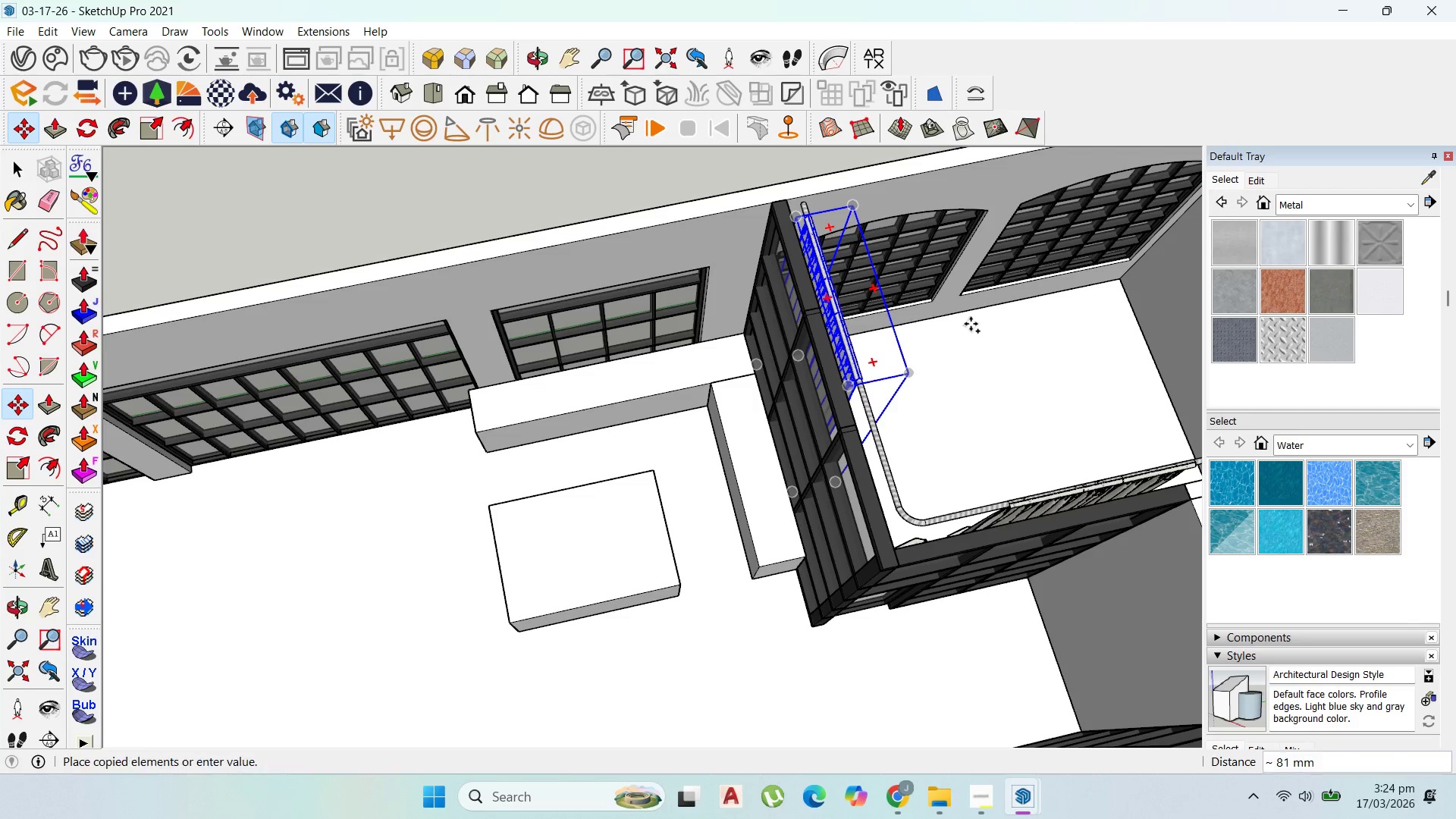 
scroll: coordinate [1085, 297], scroll_direction: down, amount: 9.0
 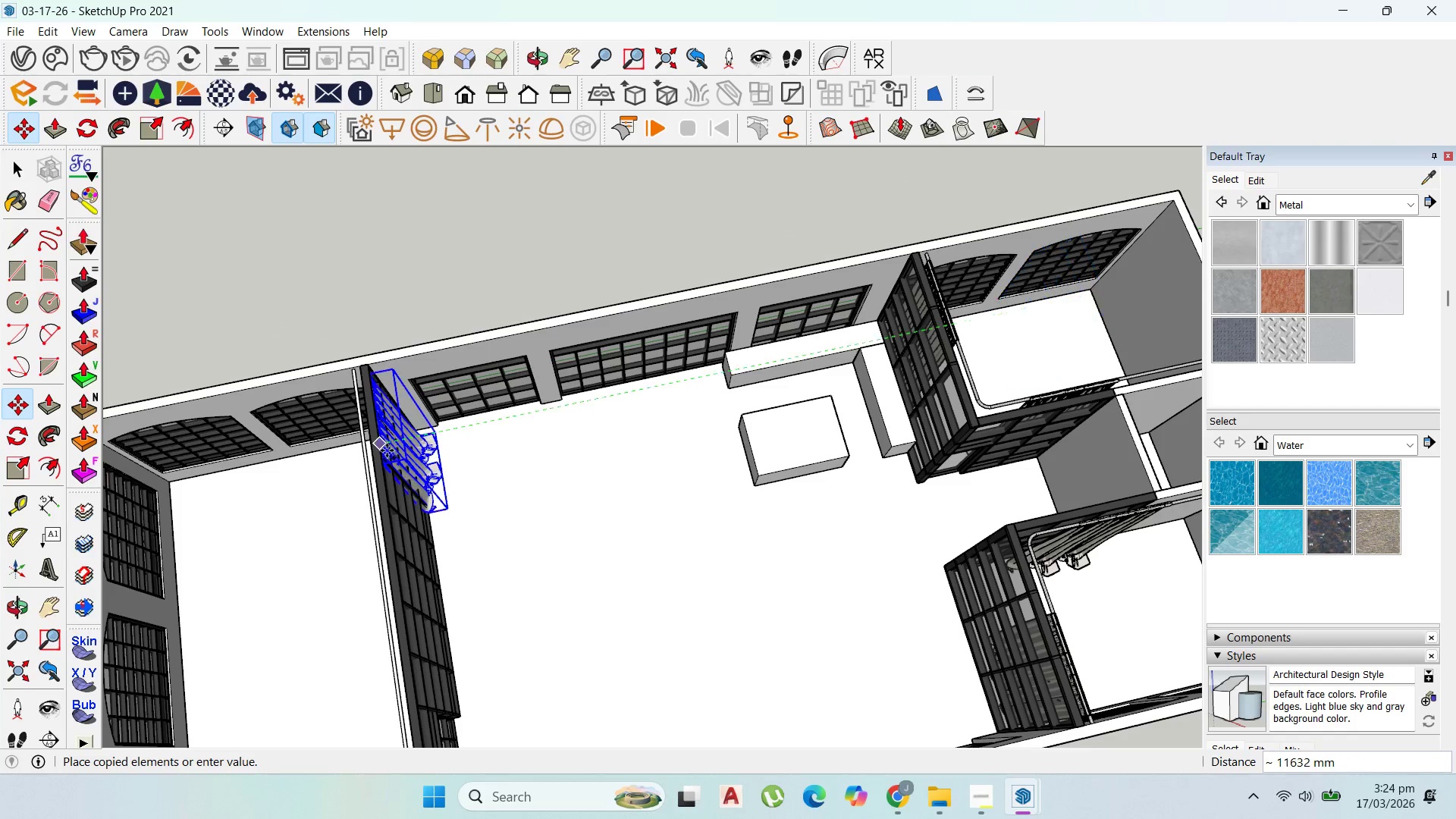 
scroll: coordinate [310, 495], scroll_direction: up, amount: 4.0
 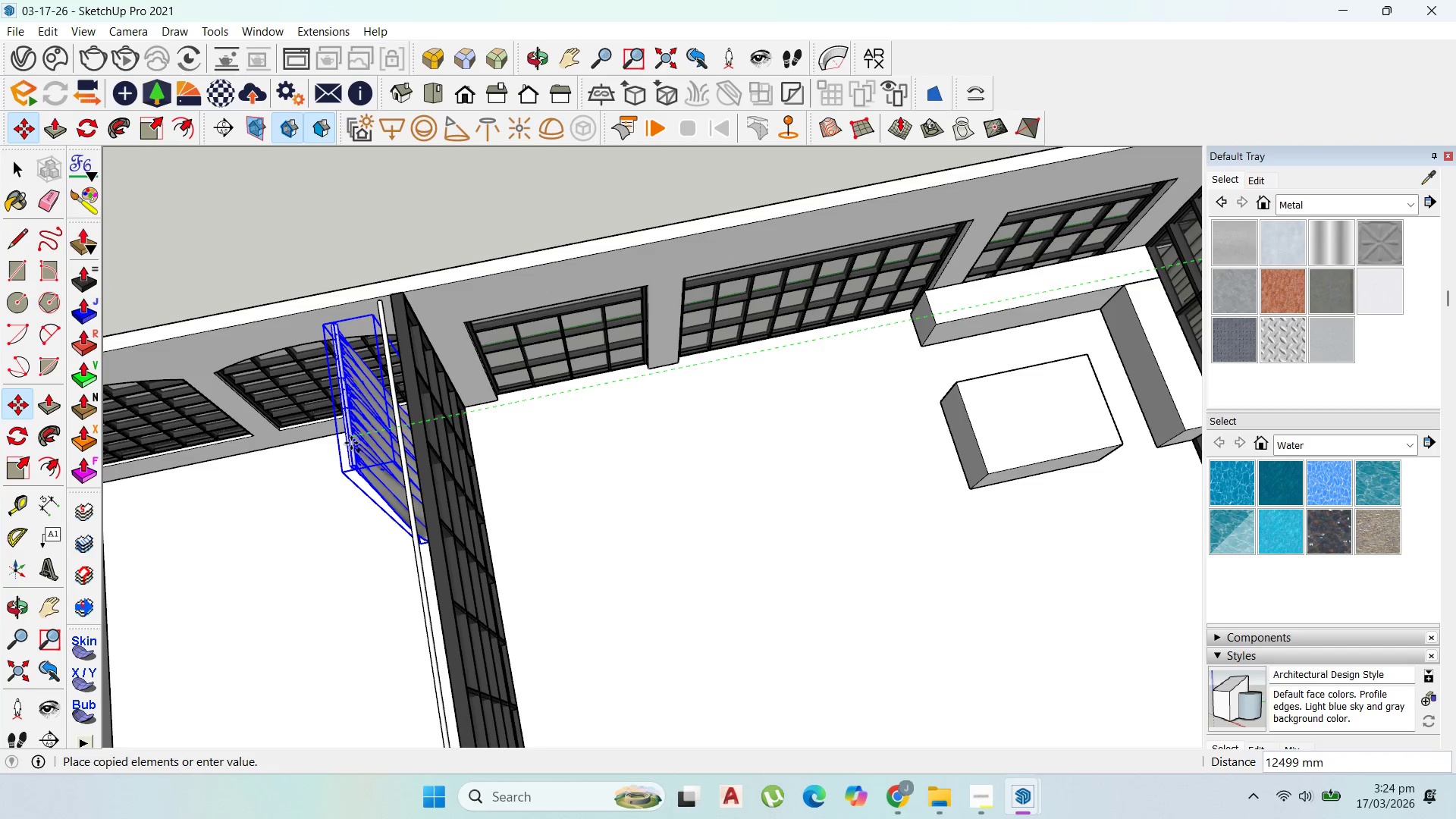 
left_click([351, 443])
 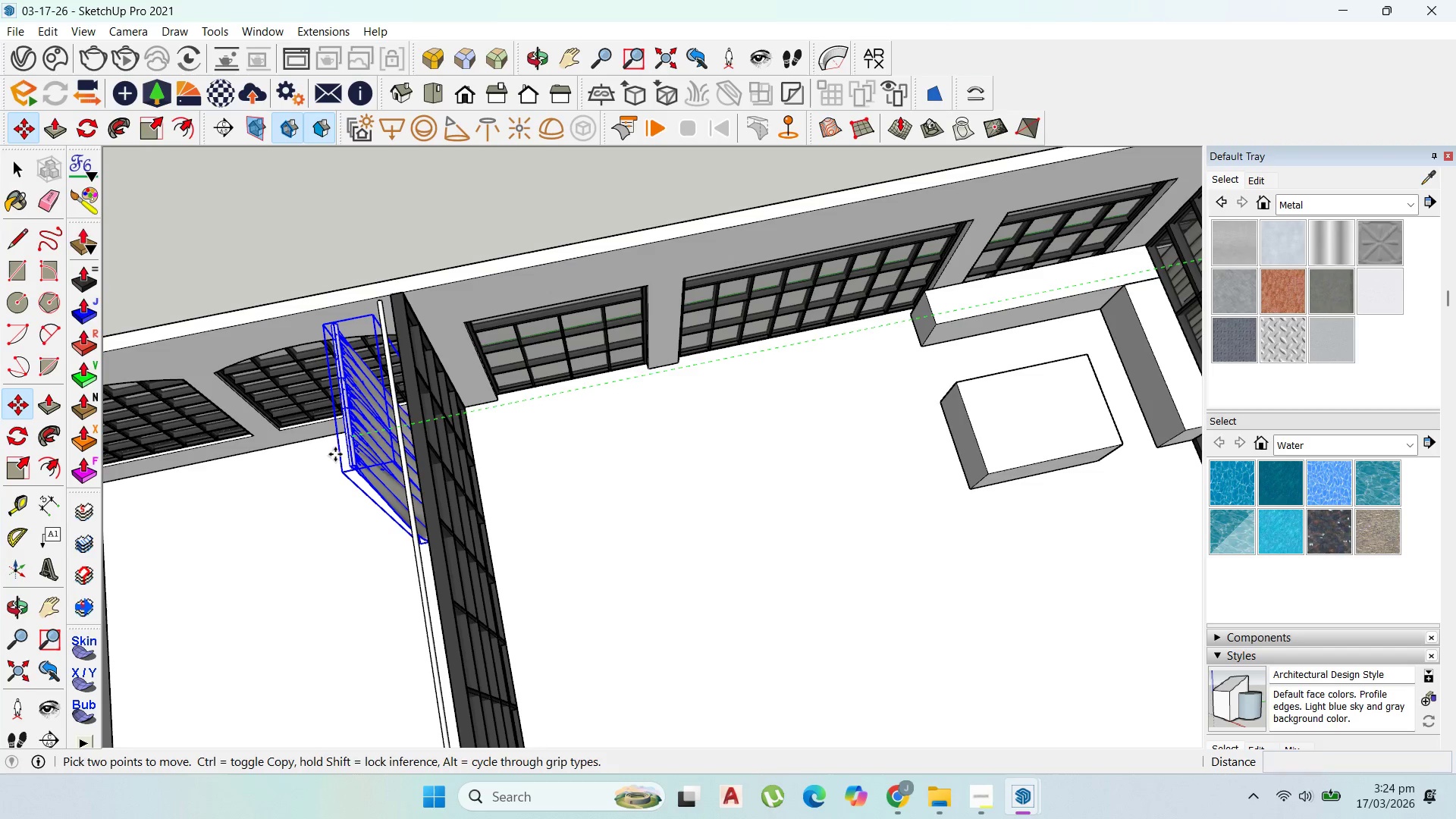 
scroll: coordinate [335, 453], scroll_direction: up, amount: 1.0
 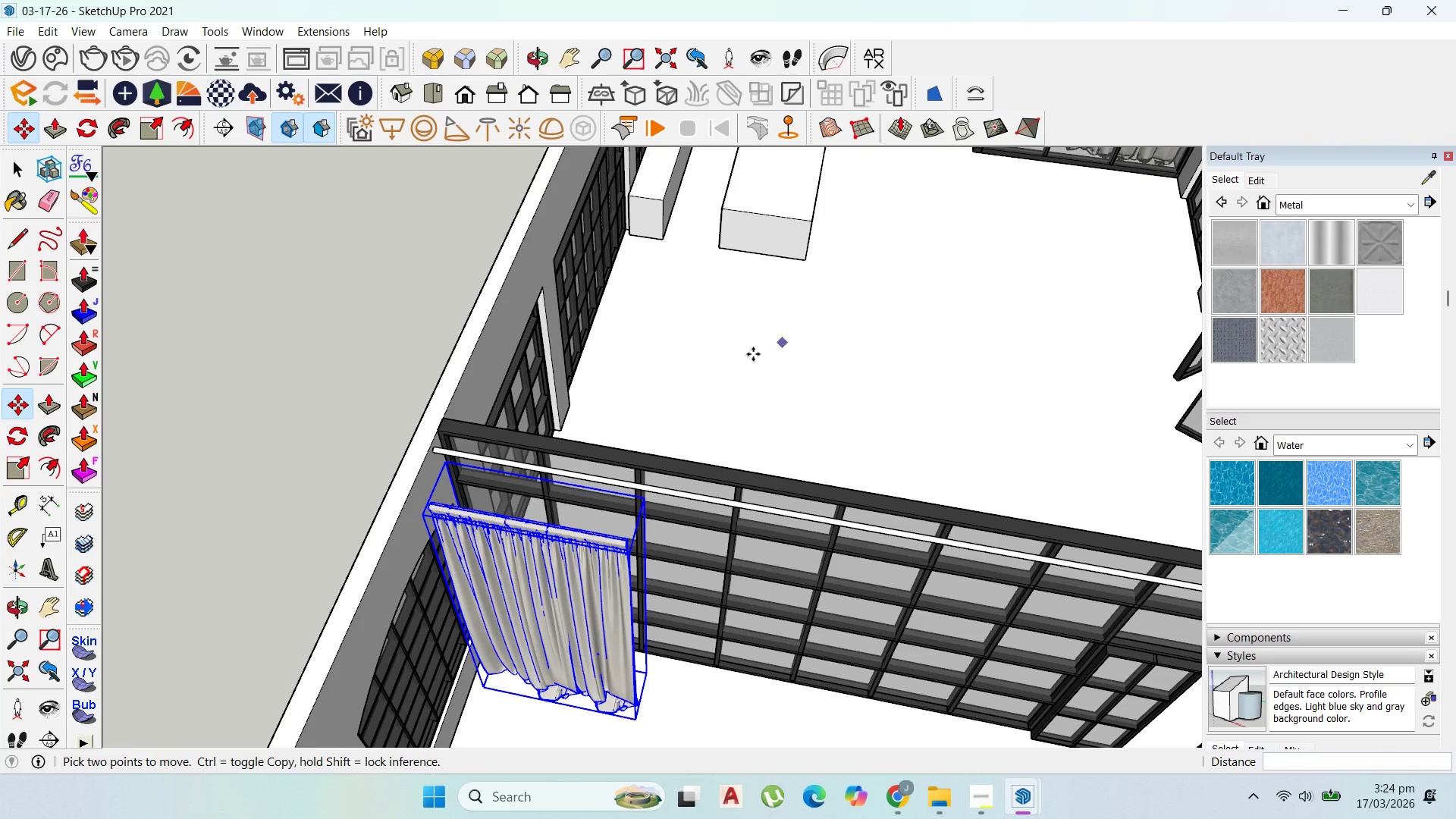 
left_click([599, 575])
 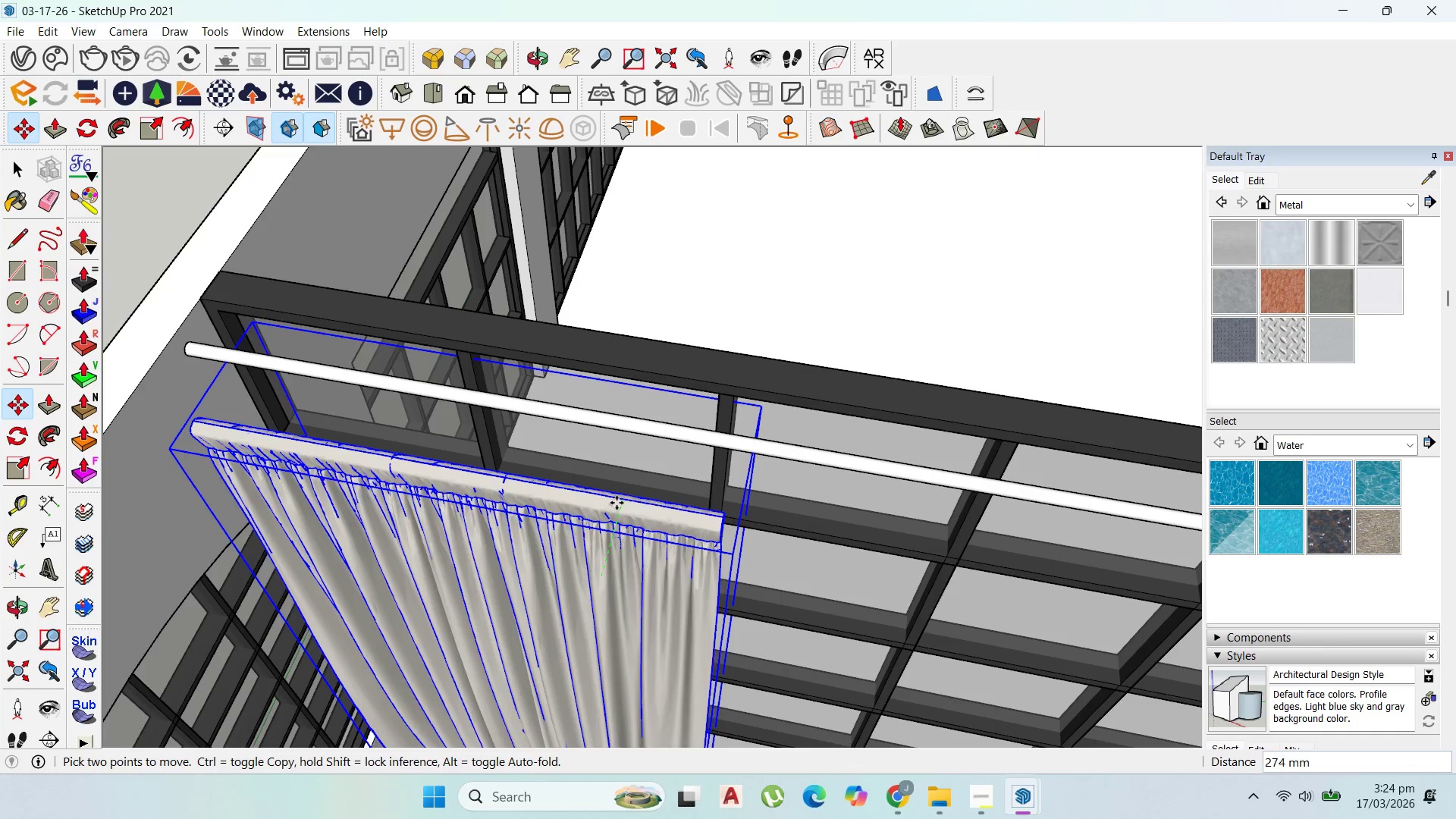 
scroll: coordinate [599, 566], scroll_direction: up, amount: 9.0
 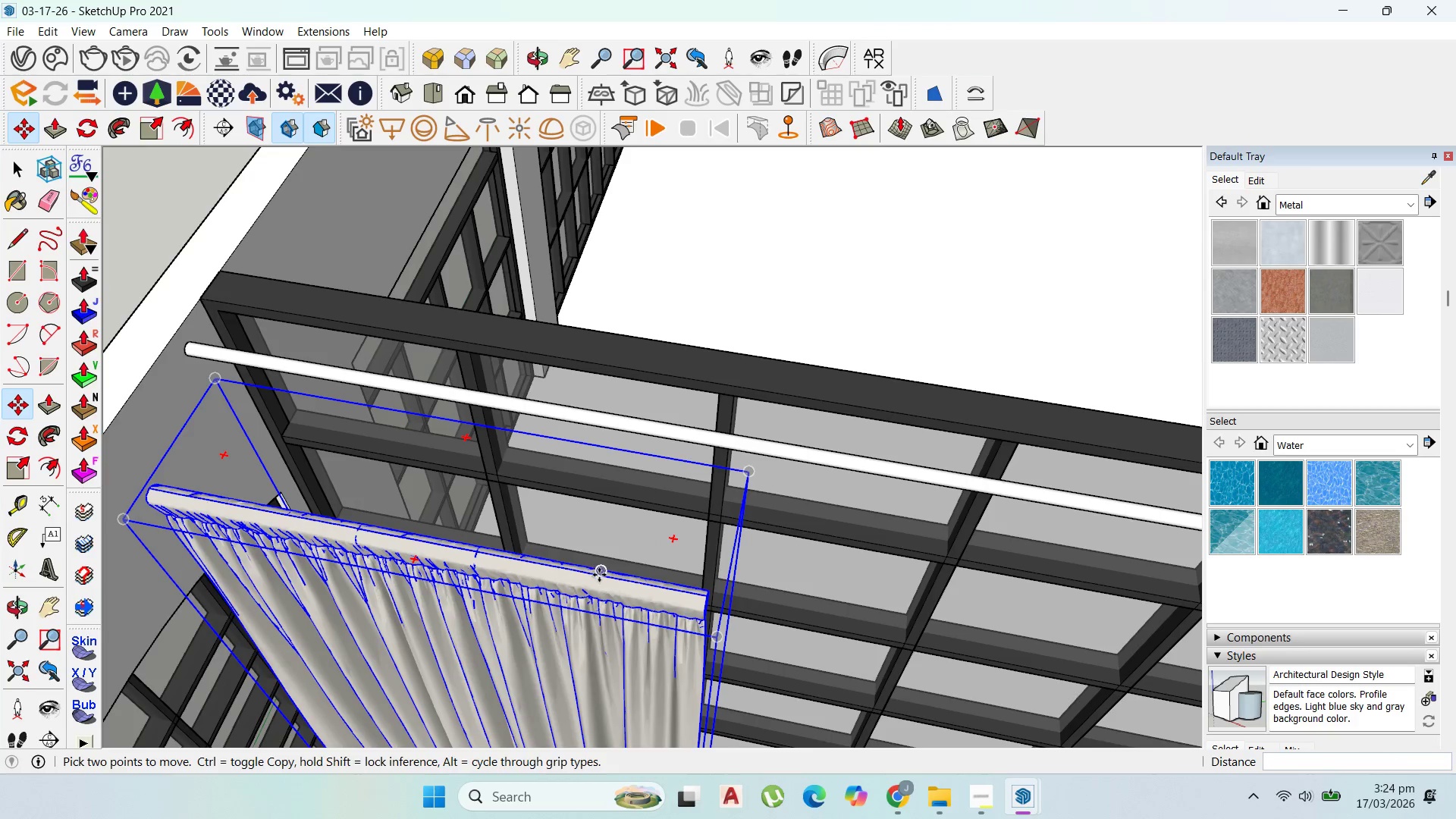 
hold_key(key=ShiftLeft, duration=1.52)
 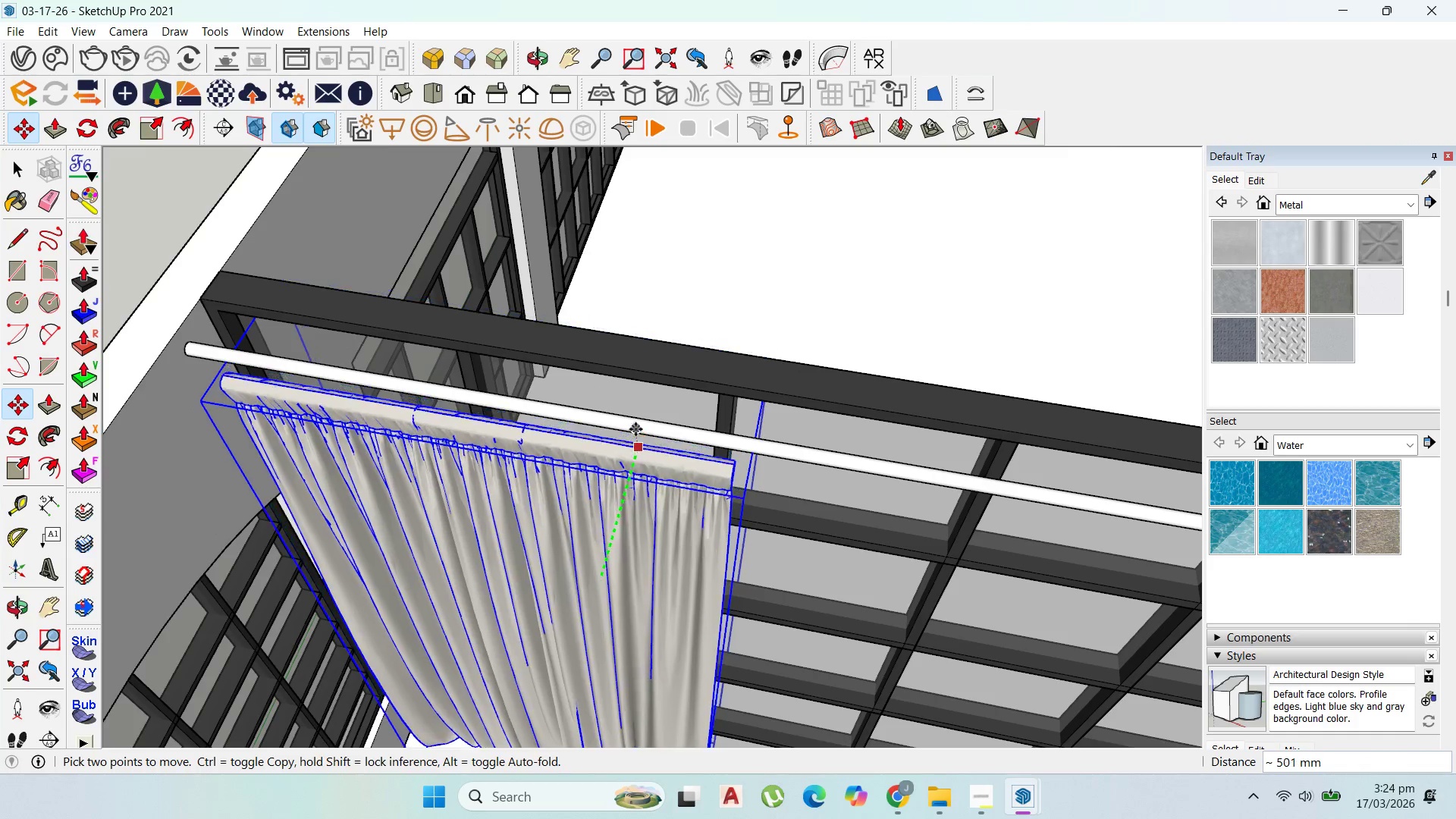 
hold_key(key=ShiftLeft, duration=1.5)
 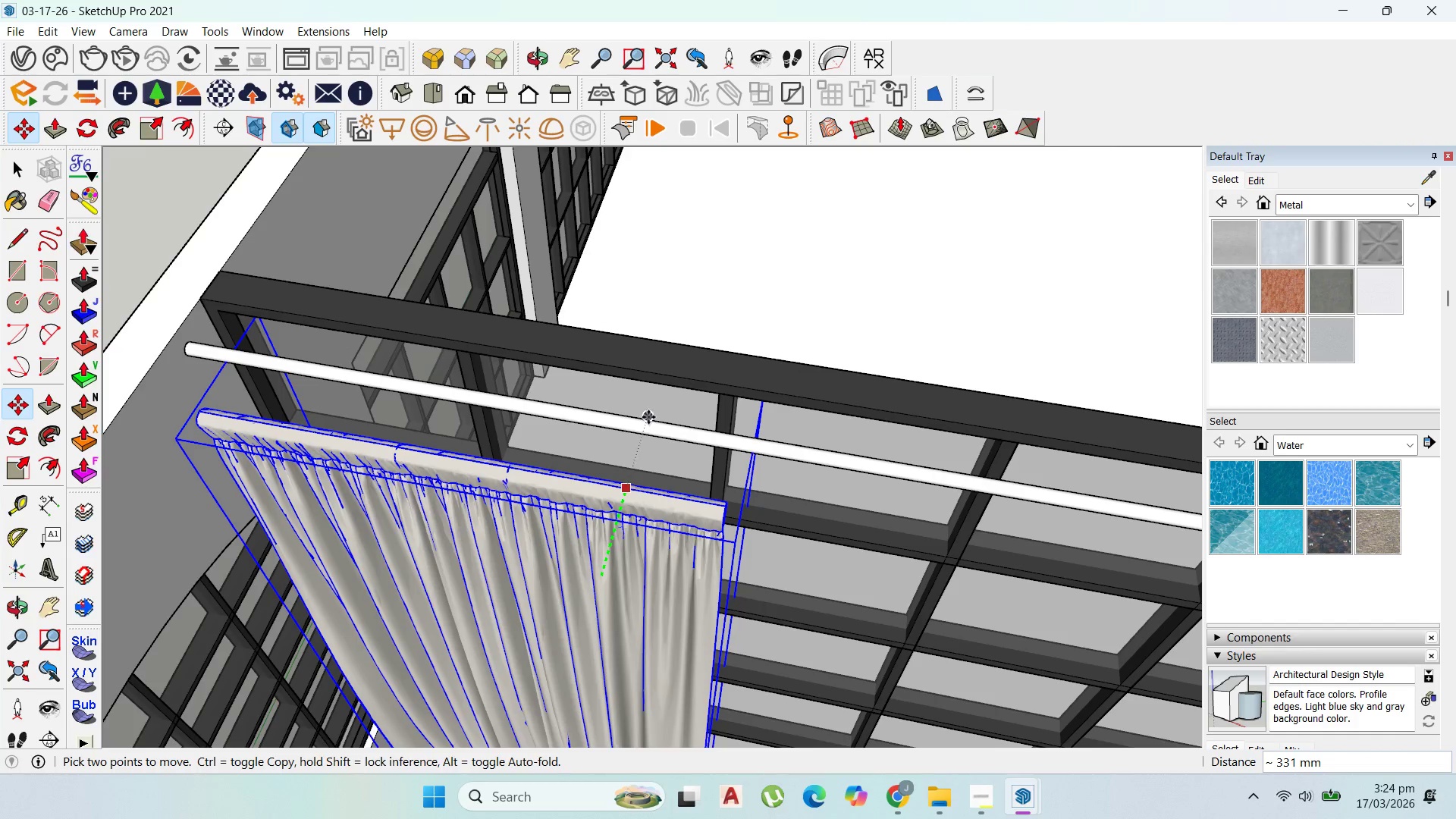 
hold_key(key=ShiftLeft, duration=1.25)
 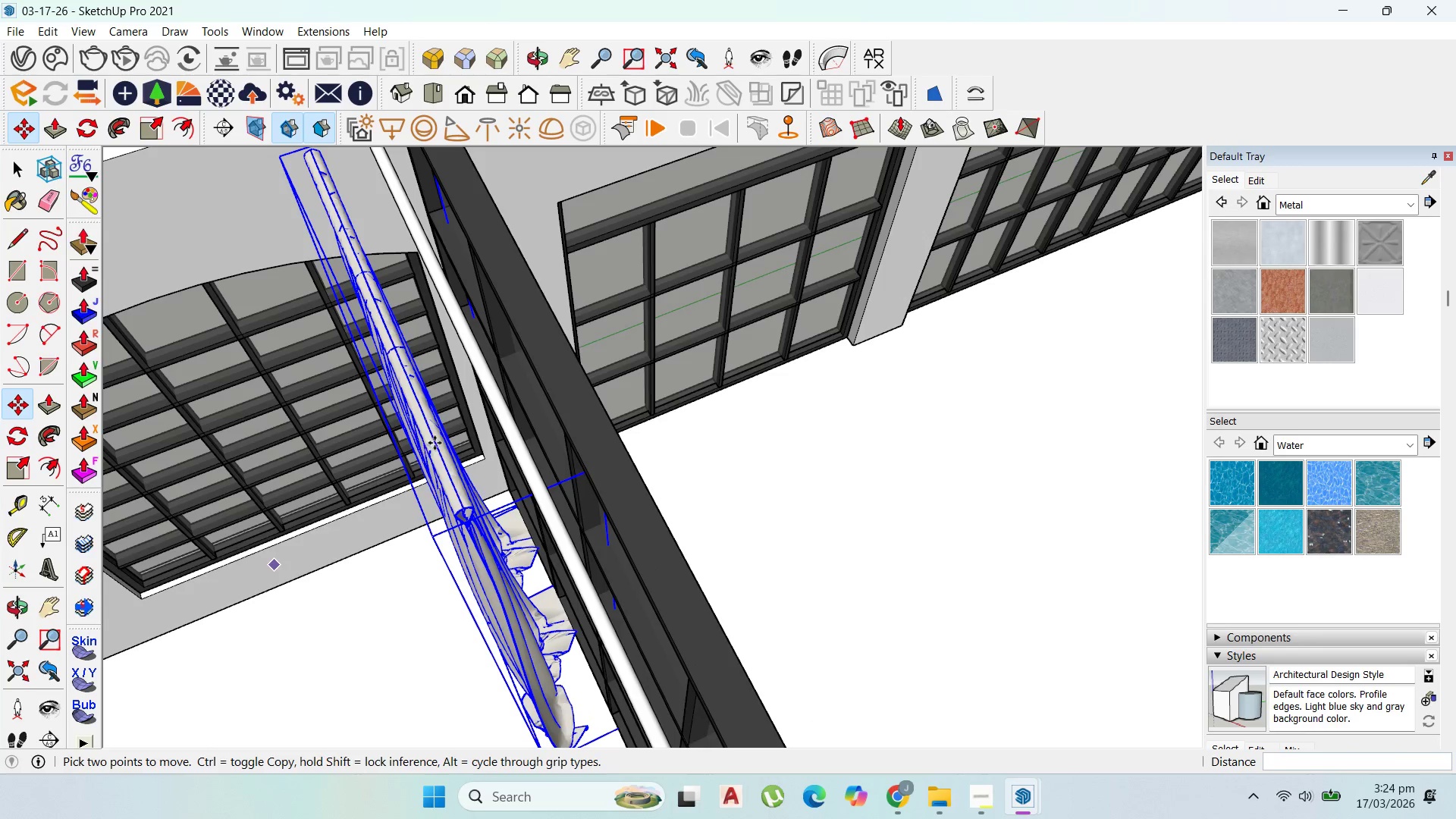 
left_click([440, 443])
 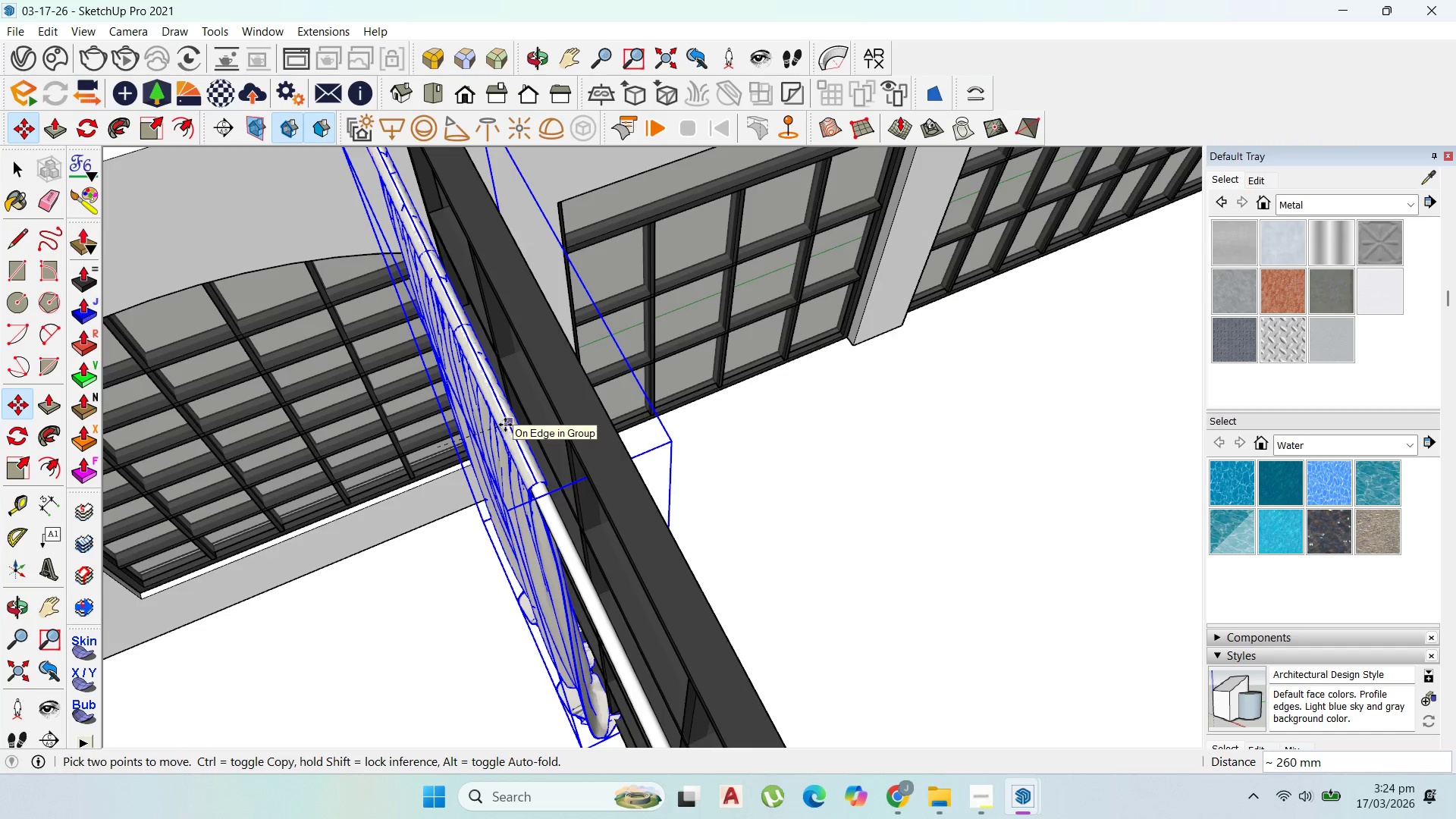 
key(ArrowRight)
 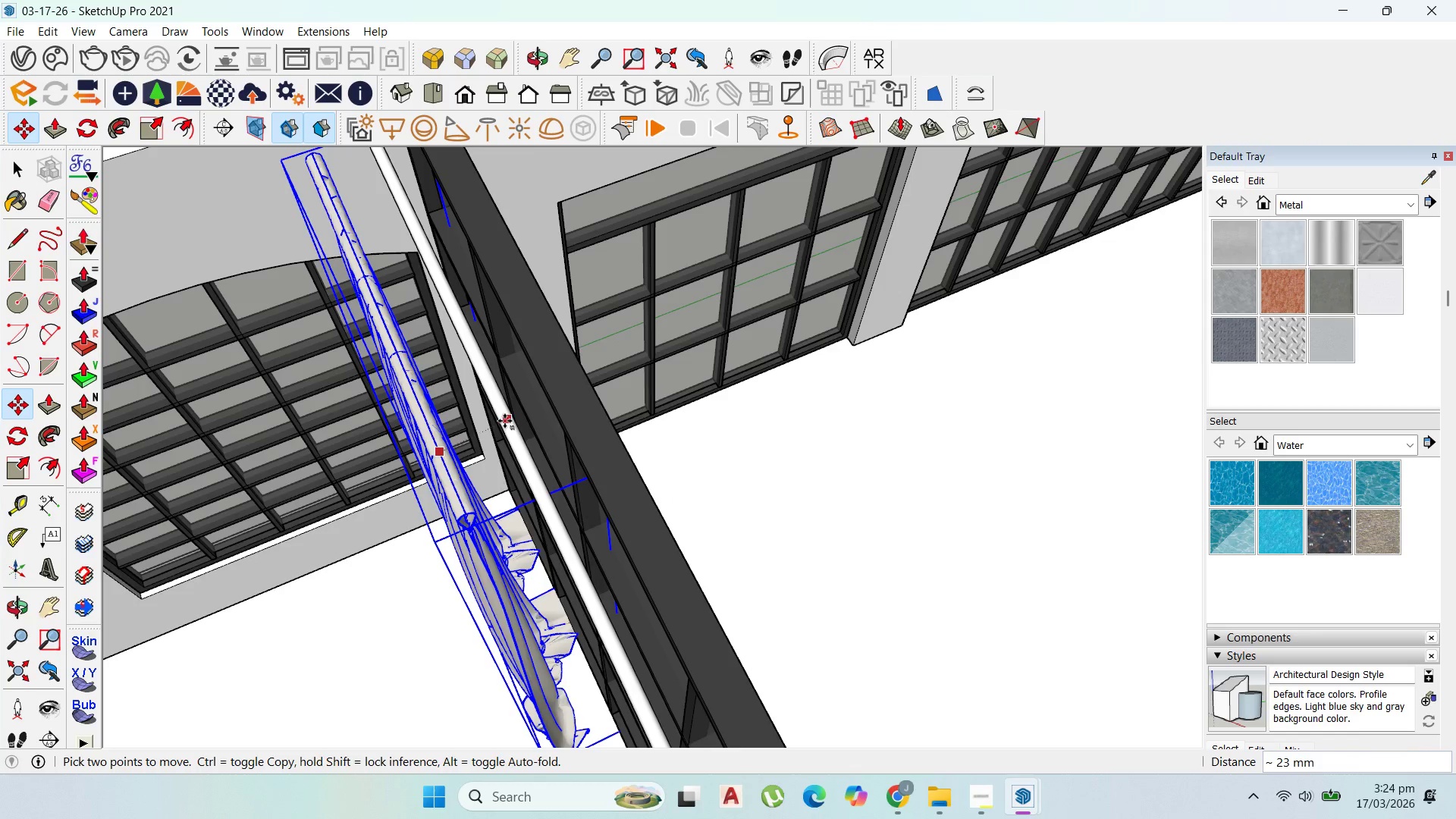 
key(ArrowLeft)
 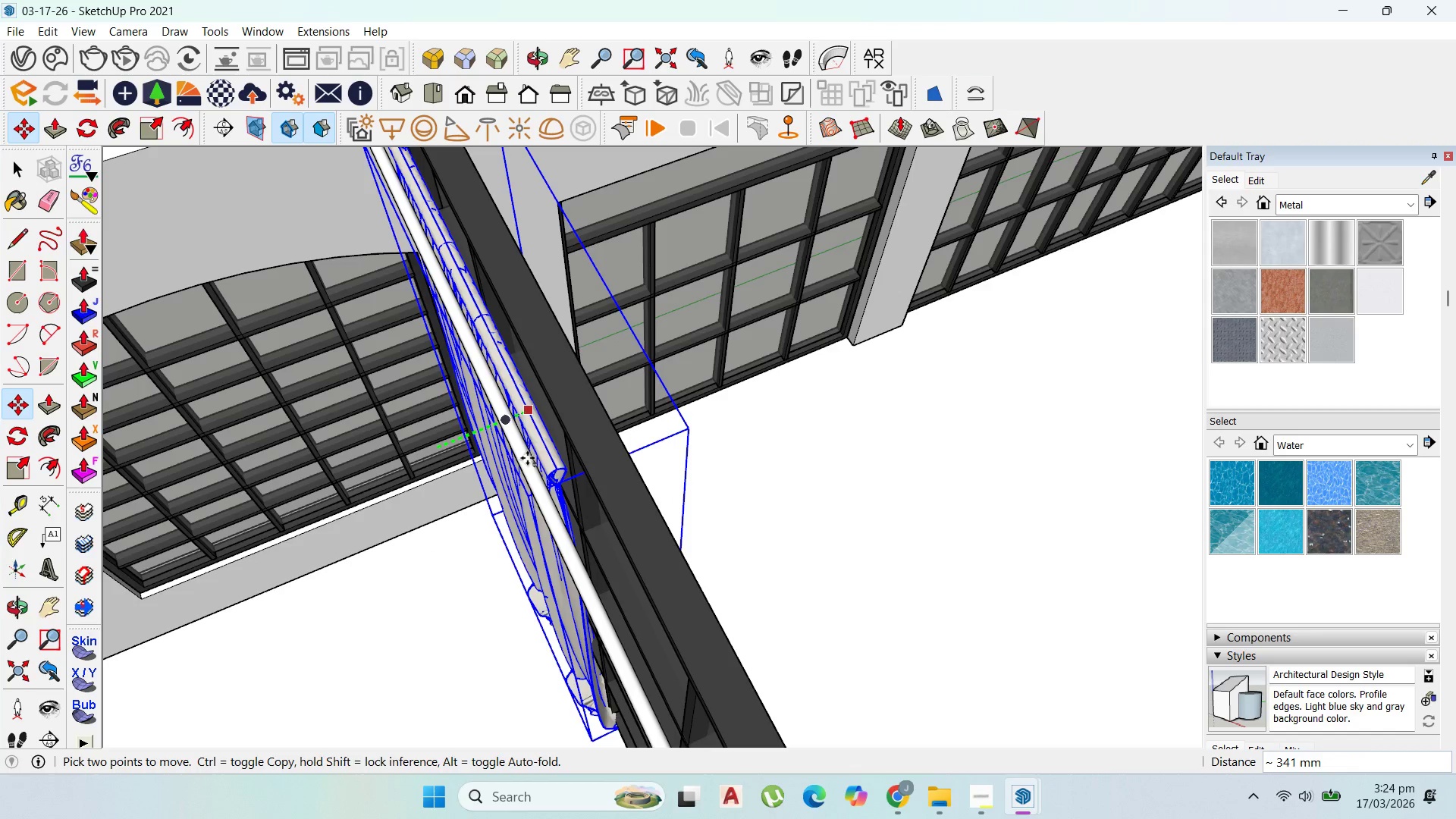 
left_click([529, 460])
 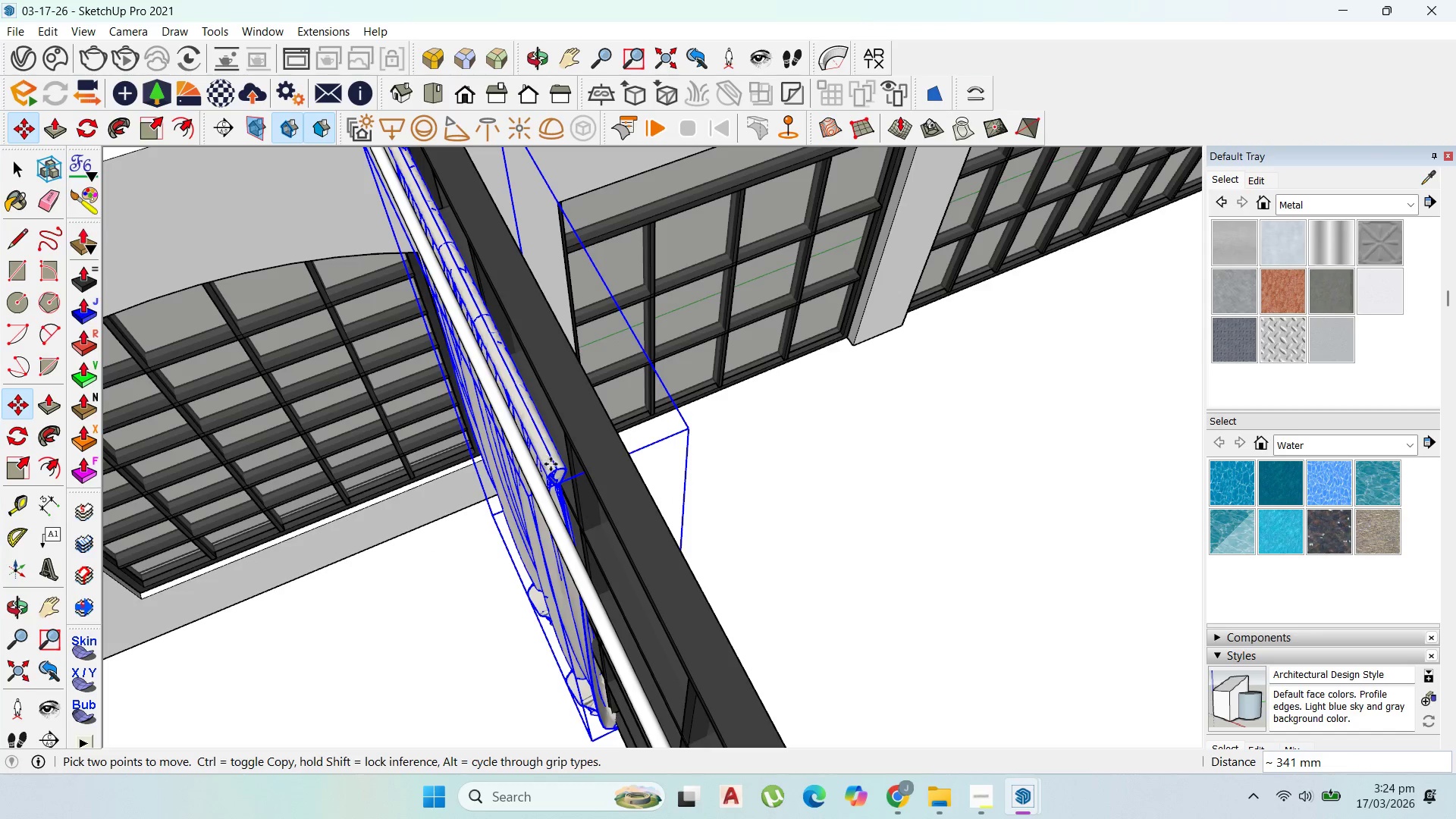 
scroll: coordinate [551, 465], scroll_direction: up, amount: 1.0
 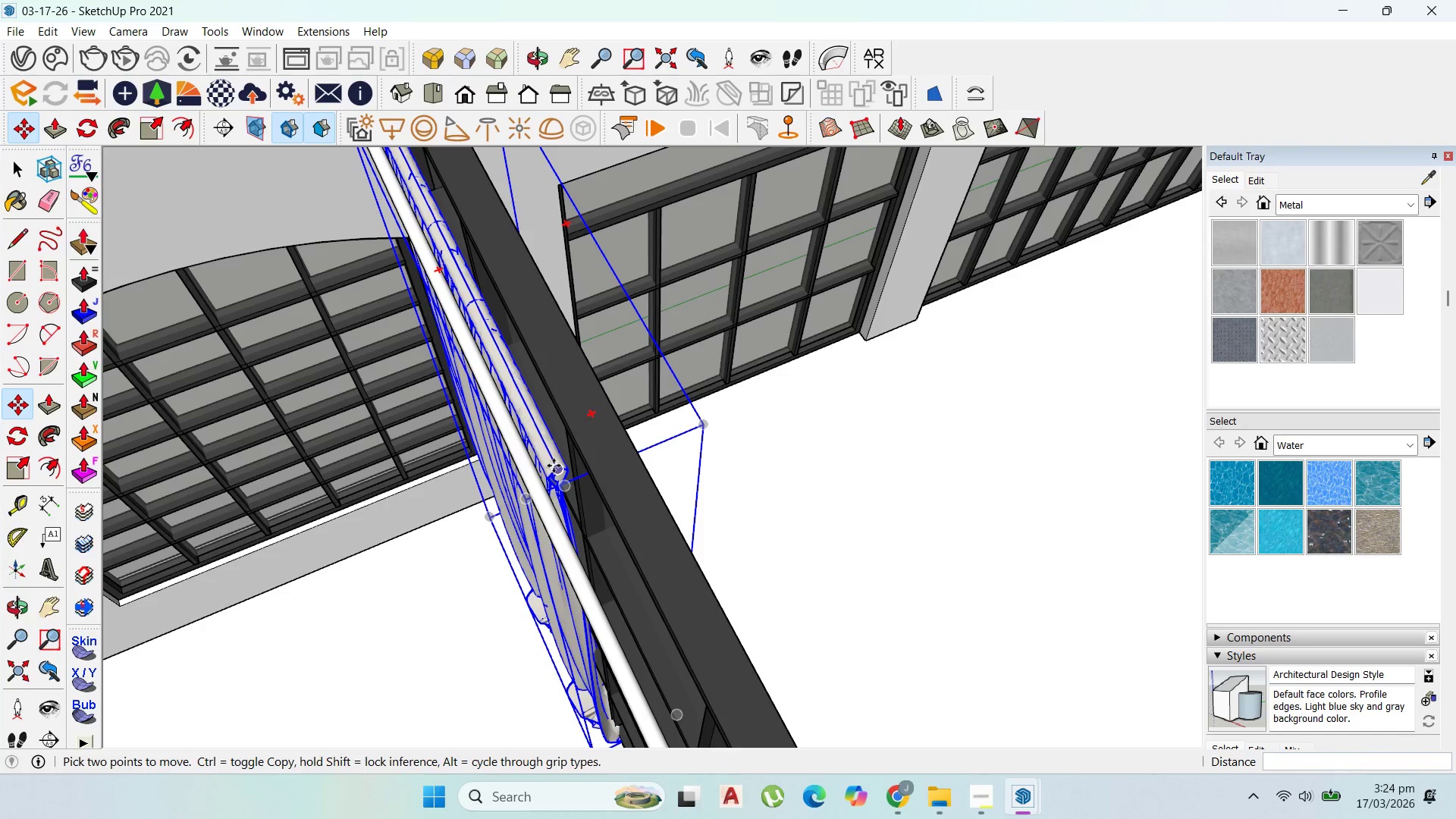 
left_click([554, 466])
 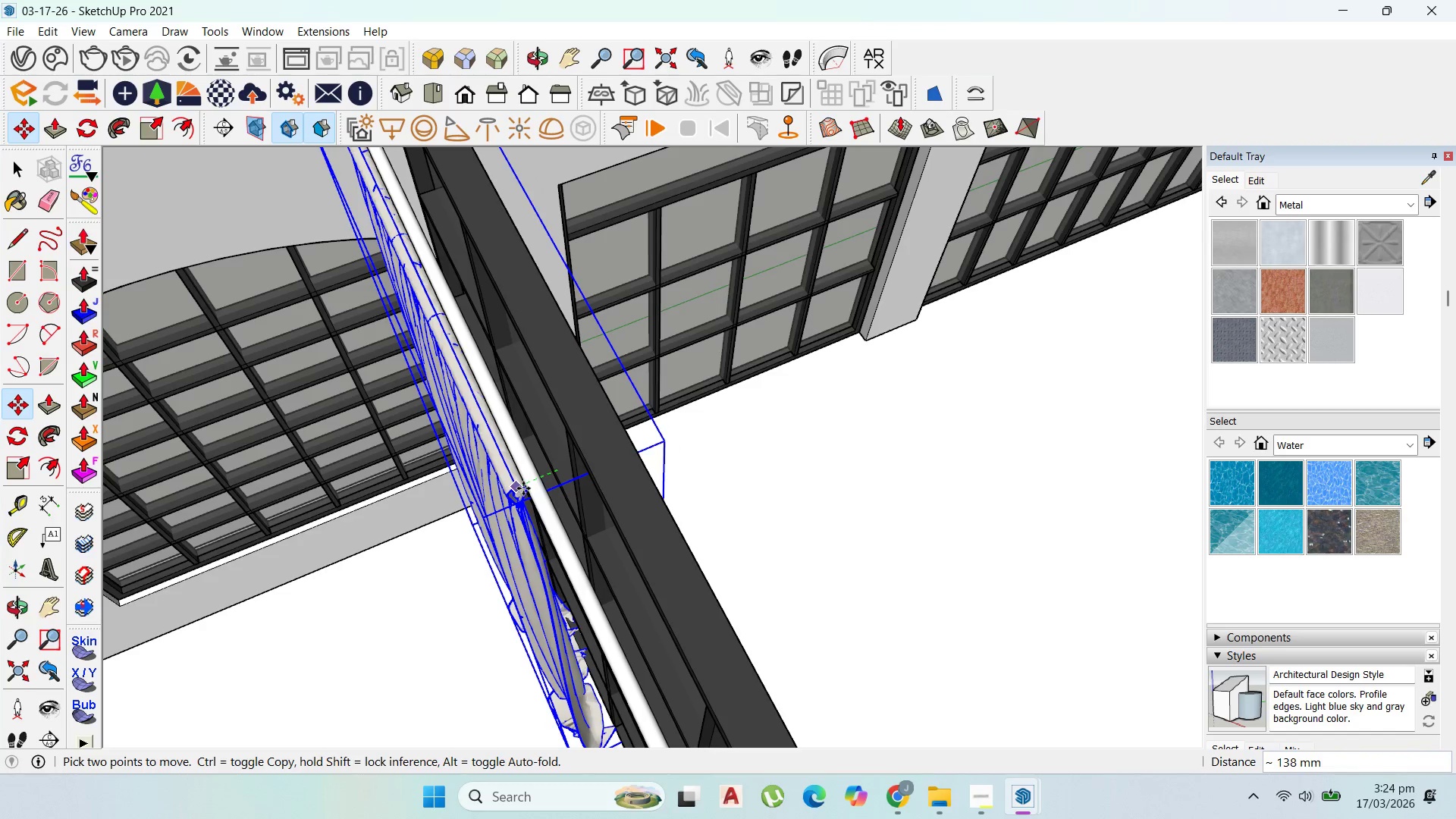 
left_click([537, 488])
 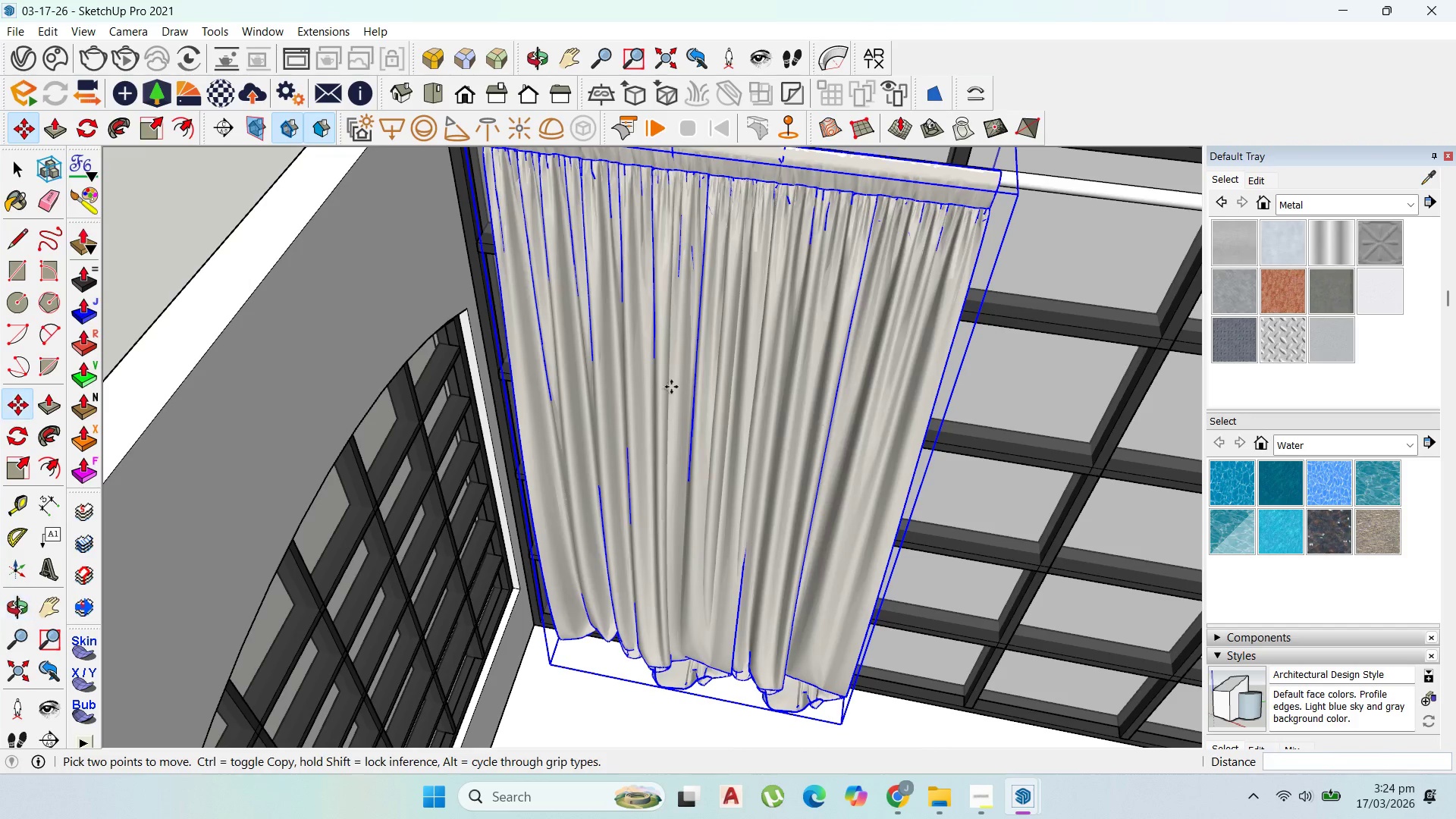 
scroll: coordinate [652, 457], scroll_direction: down, amount: 10.0
 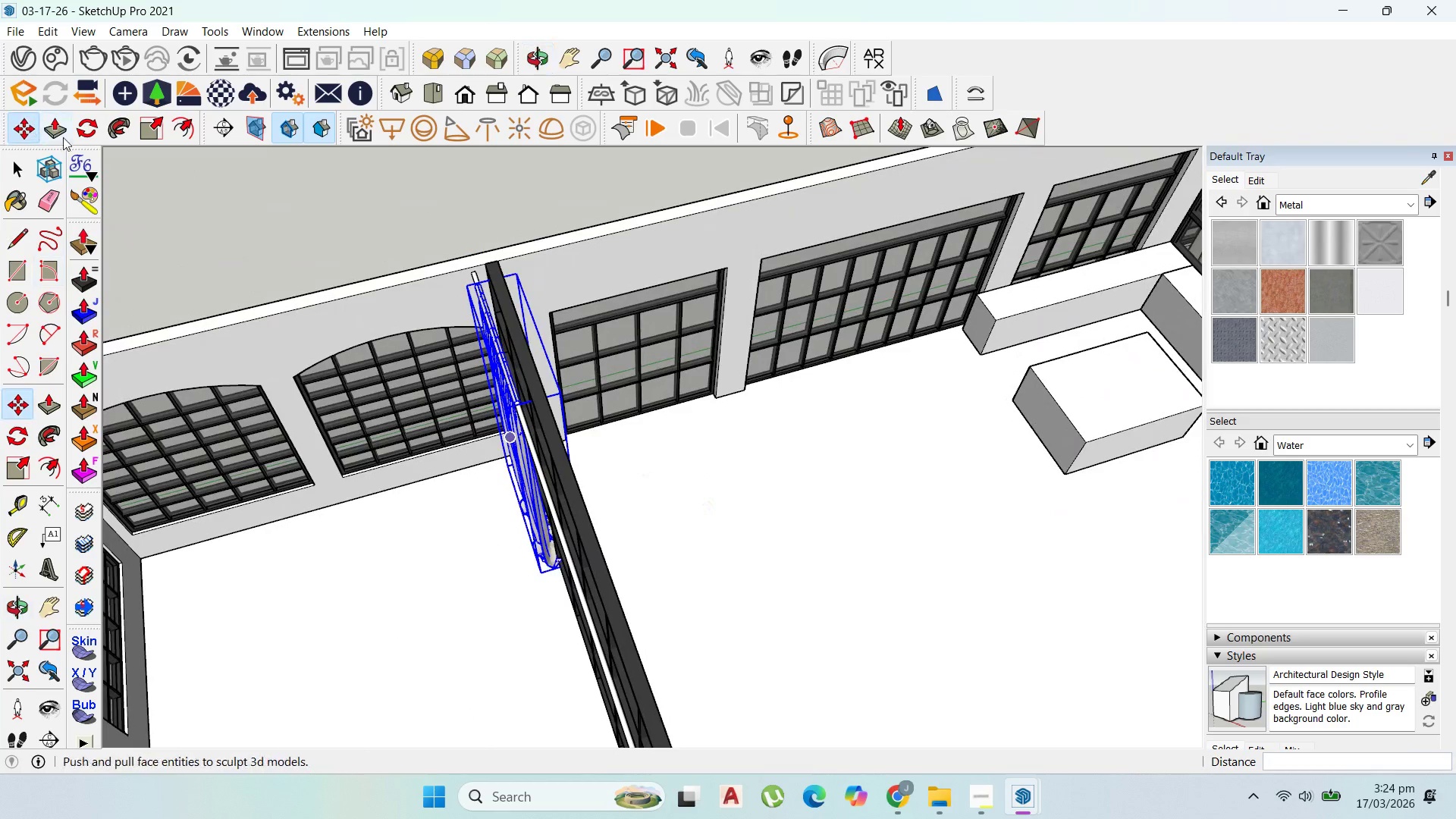 
scroll: coordinate [614, 507], scroll_direction: up, amount: 14.0
 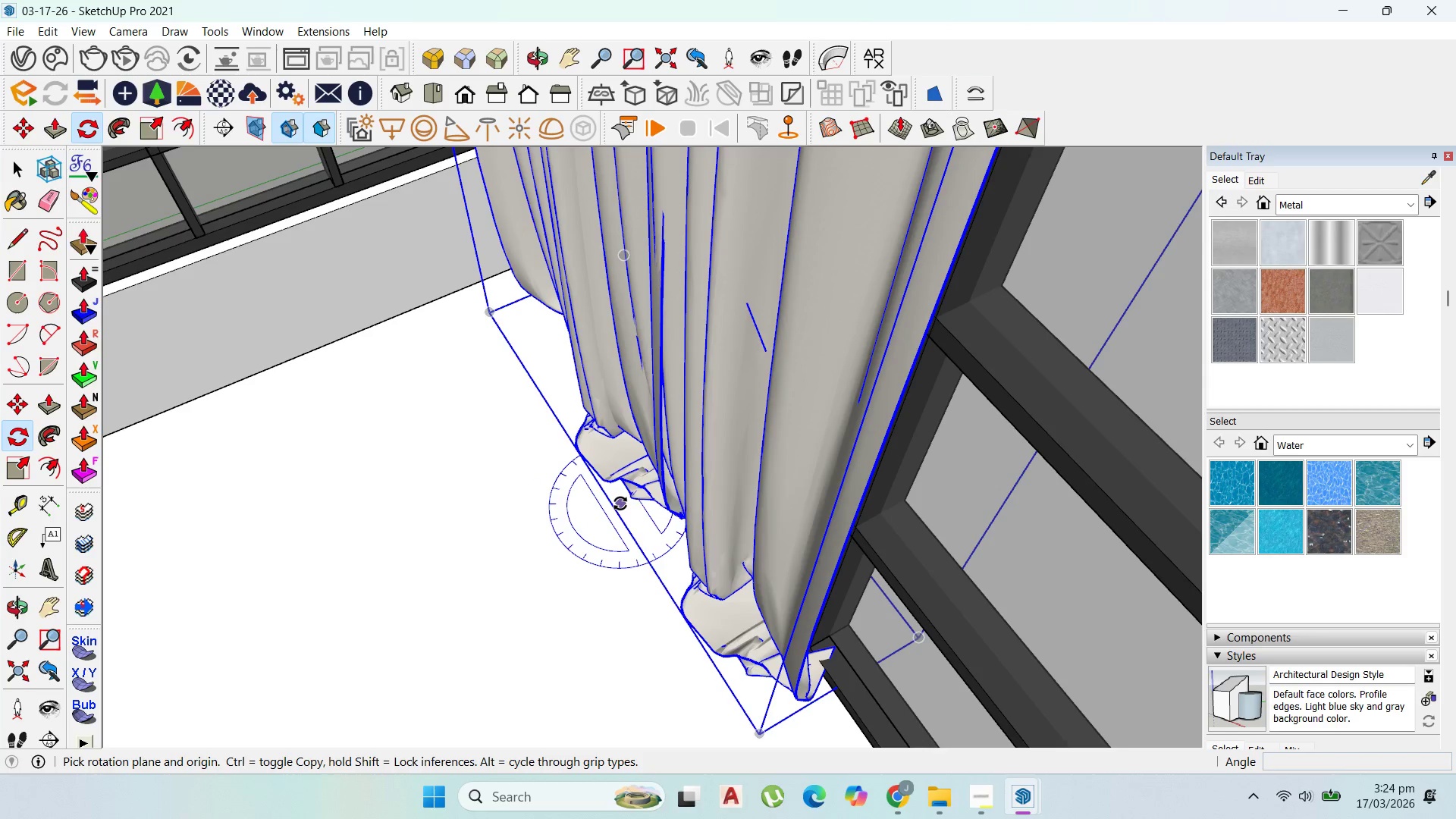 
left_click([620, 504])
 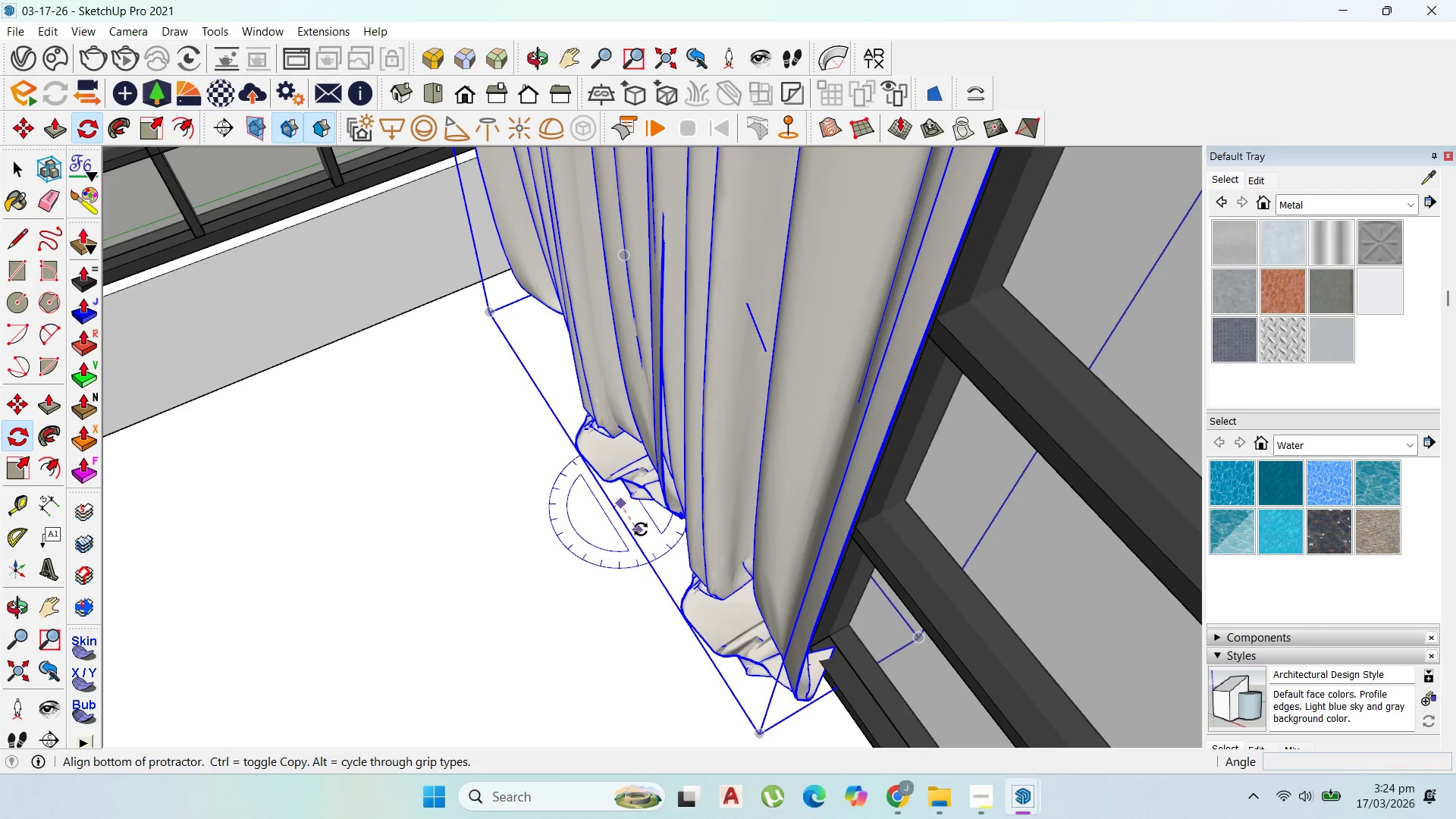 
left_click([641, 529])
 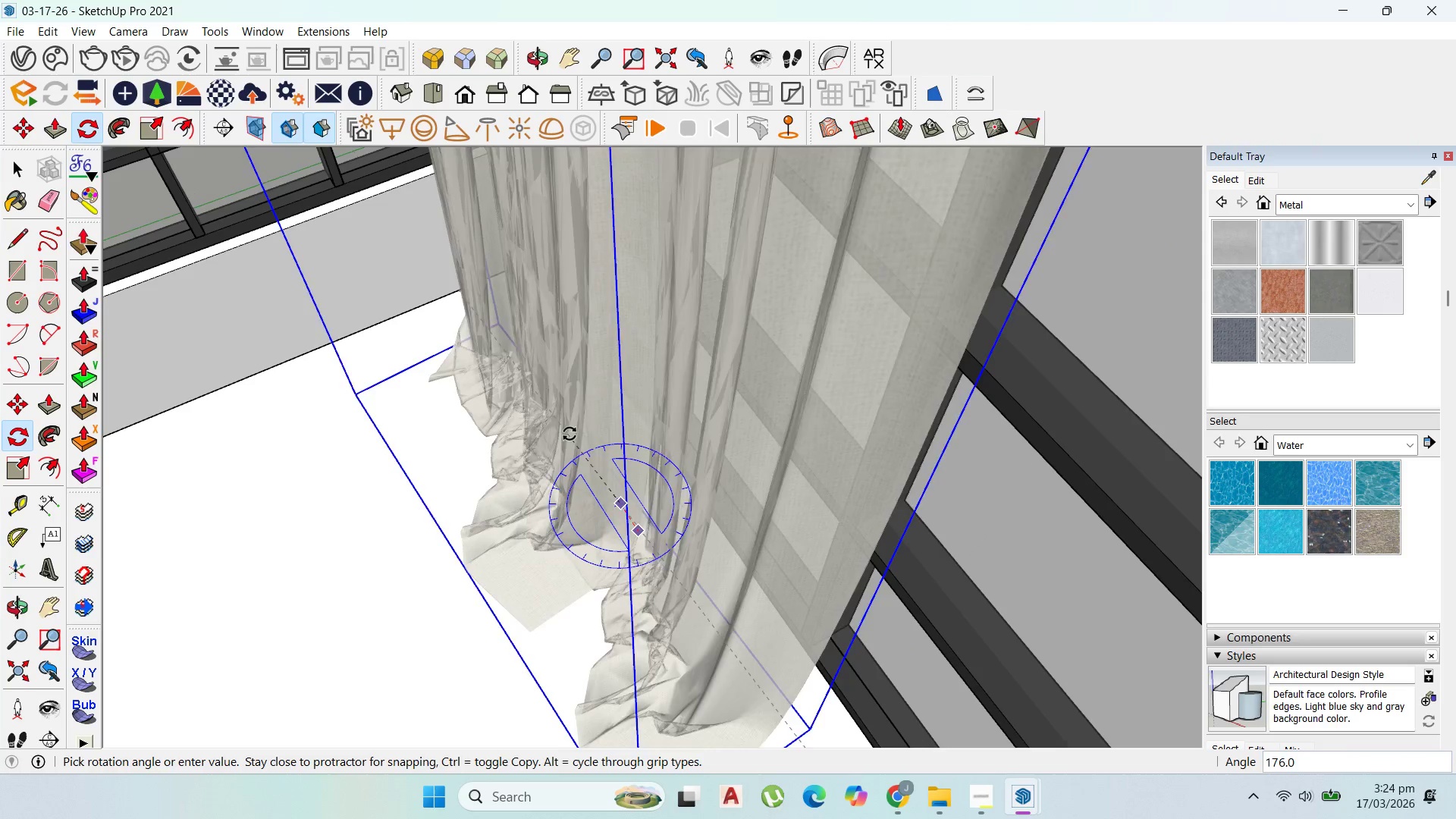 
left_click([573, 431])
 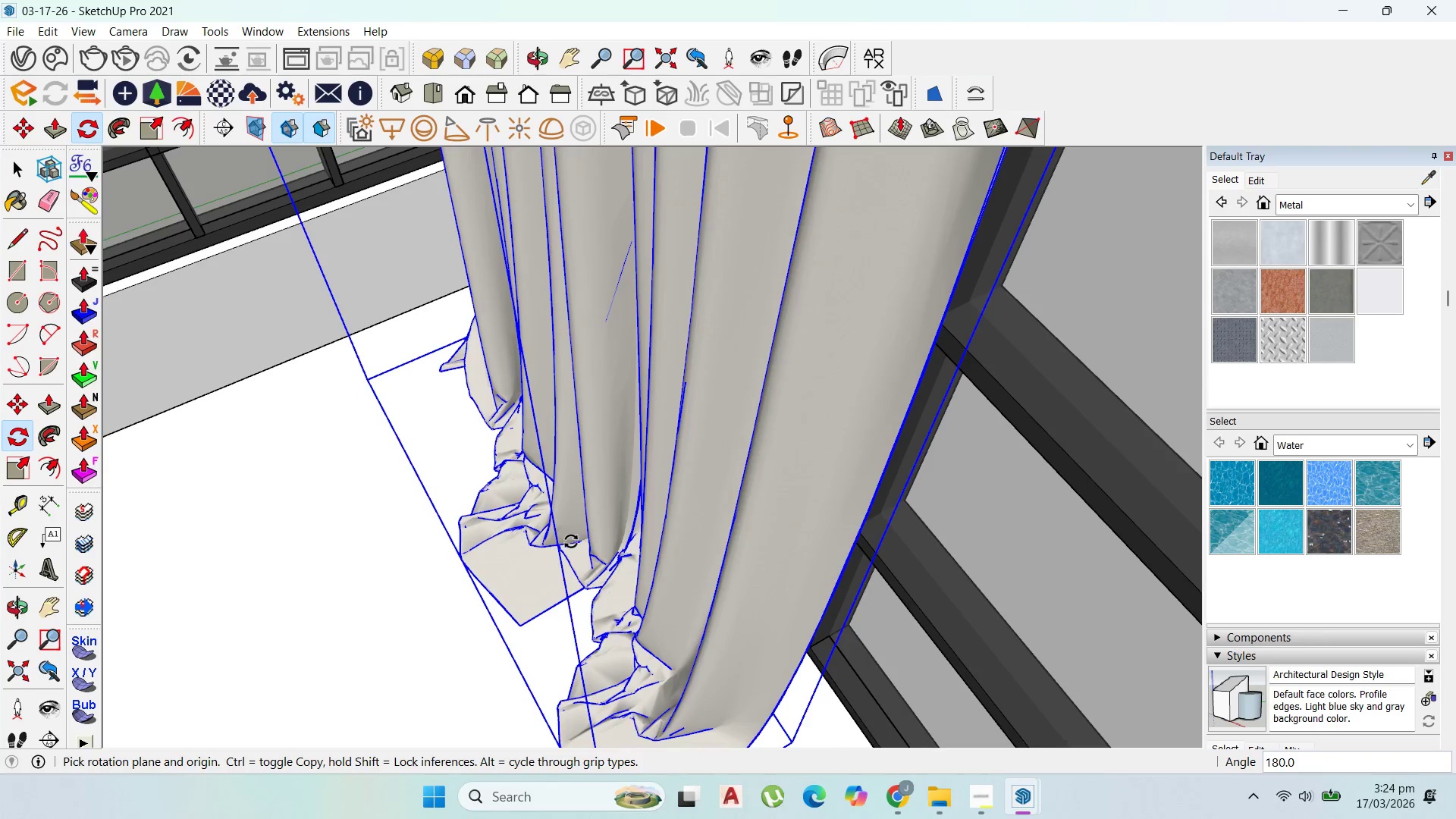 
scroll: coordinate [580, 551], scroll_direction: down, amount: 5.0
 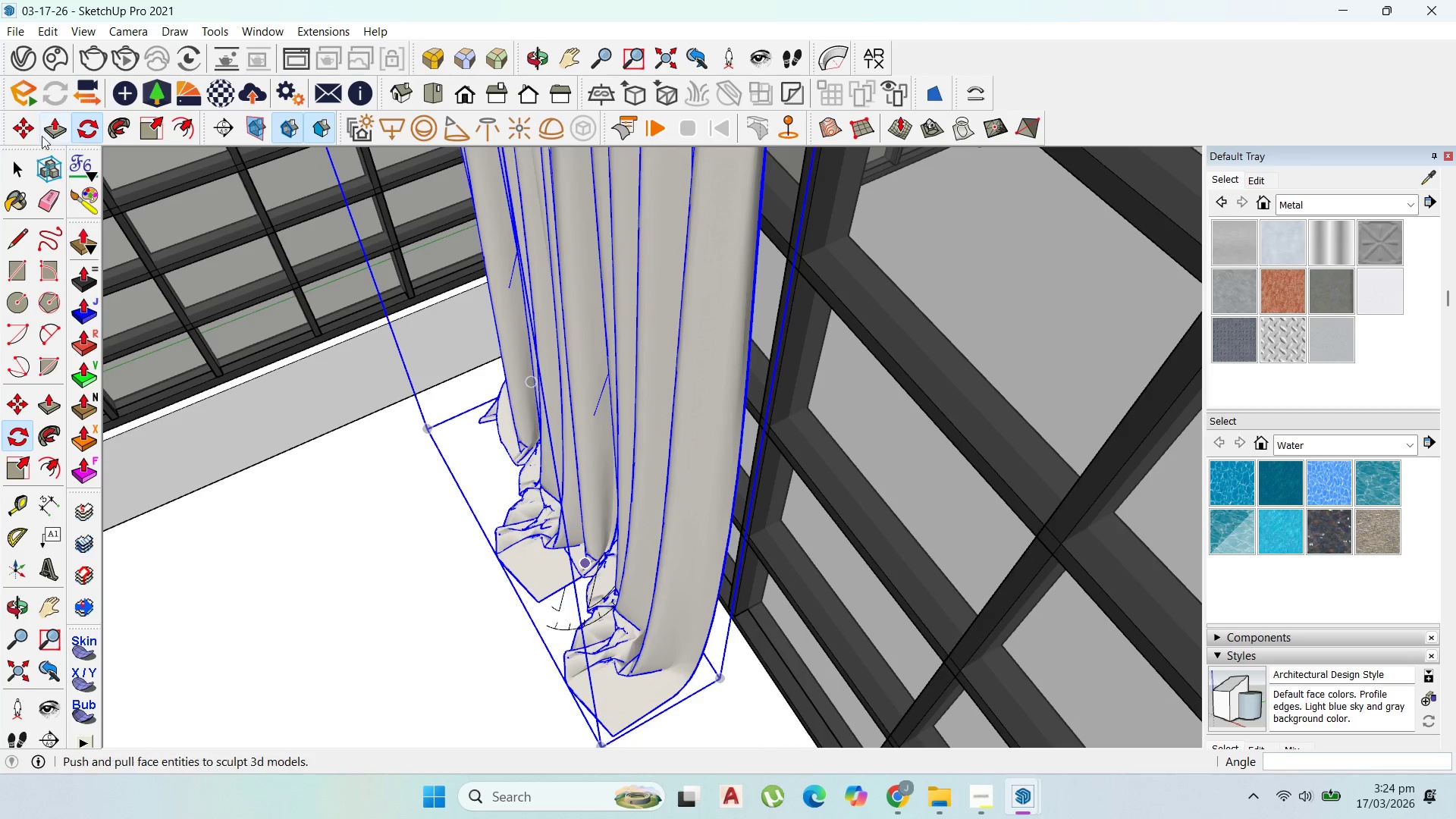 
left_click([27, 130])
 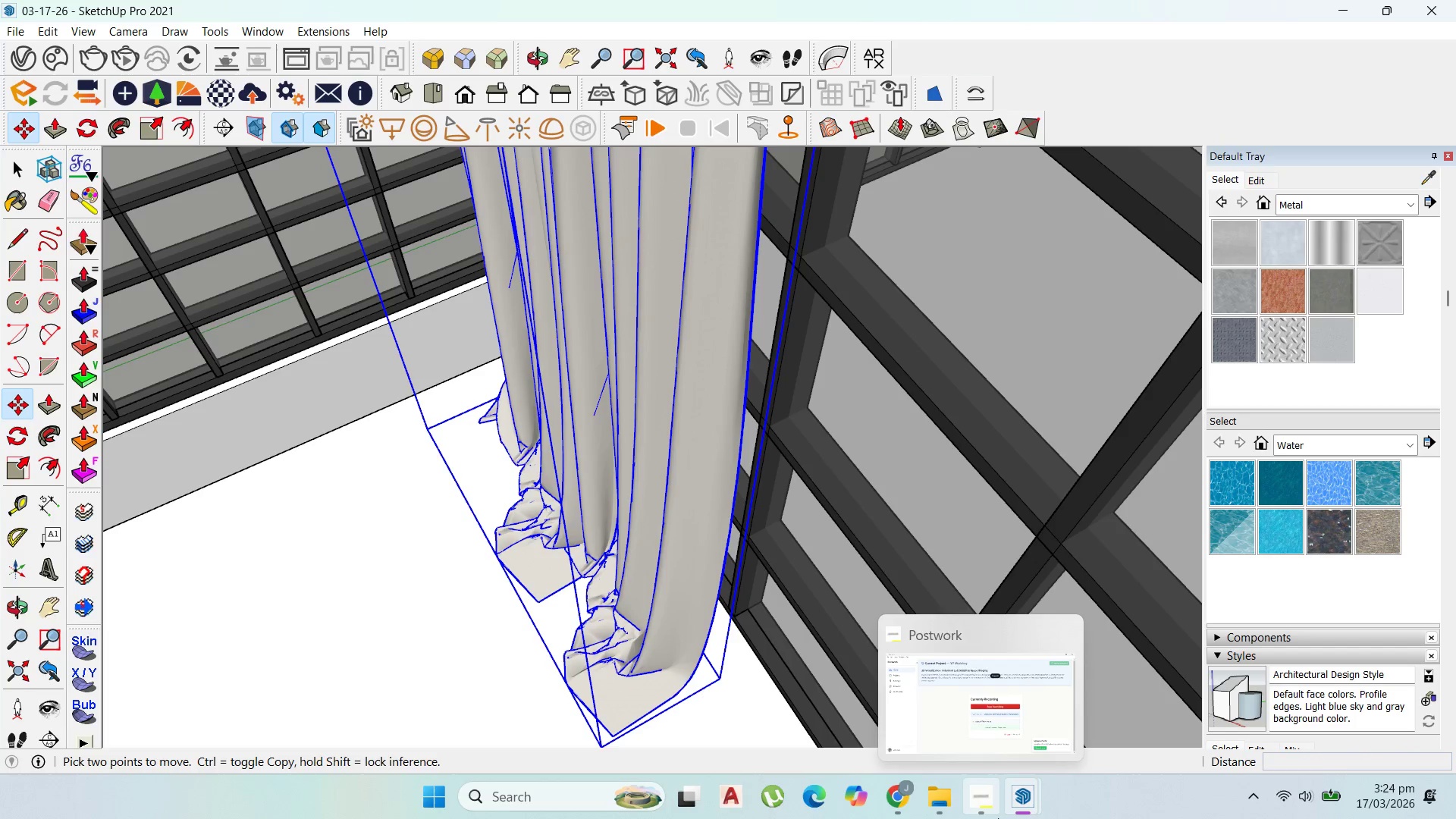 
left_click([998, 814])